 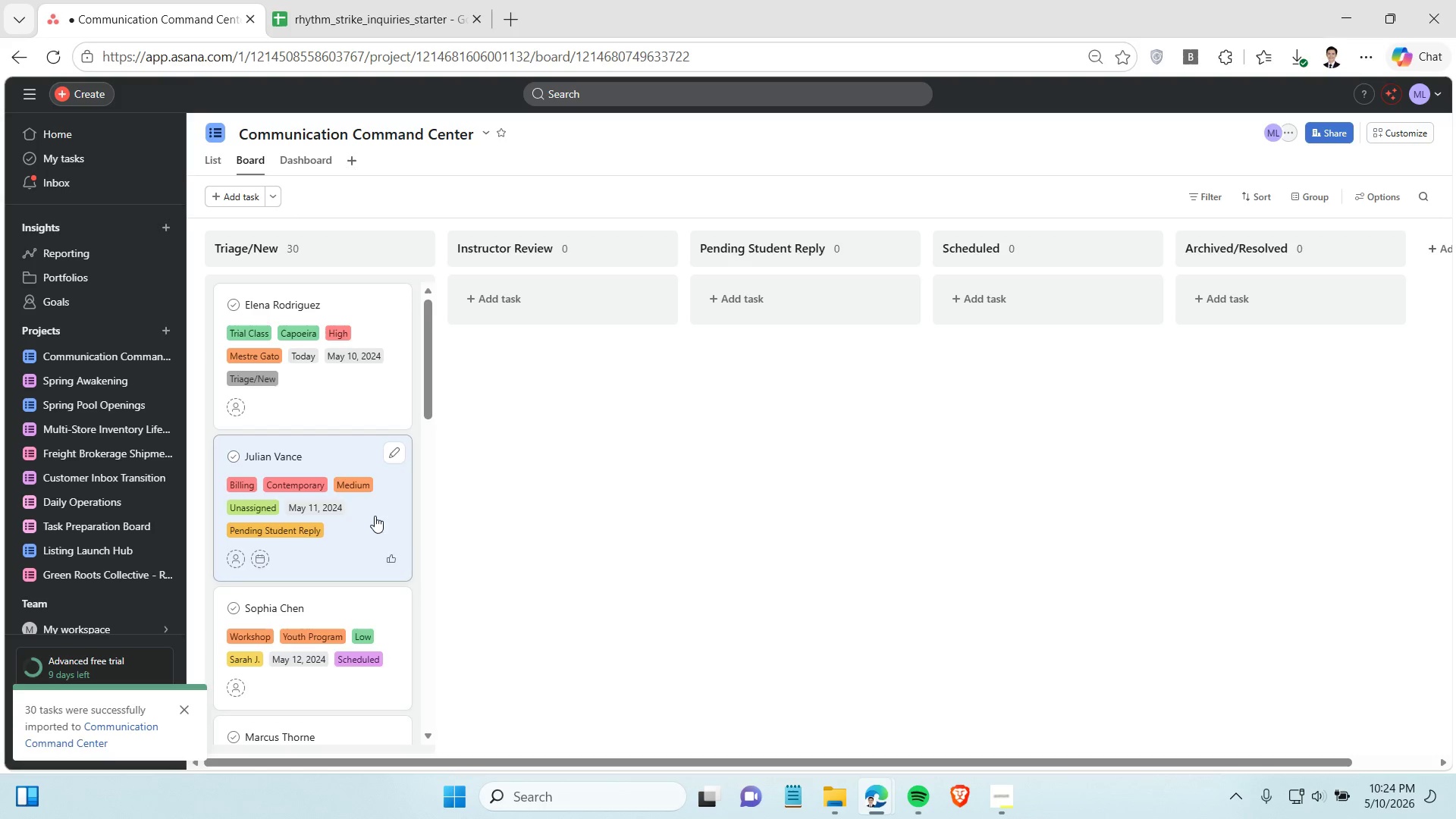 
left_click_drag(start_coordinate=[353, 516], to_coordinate=[794, 309])
 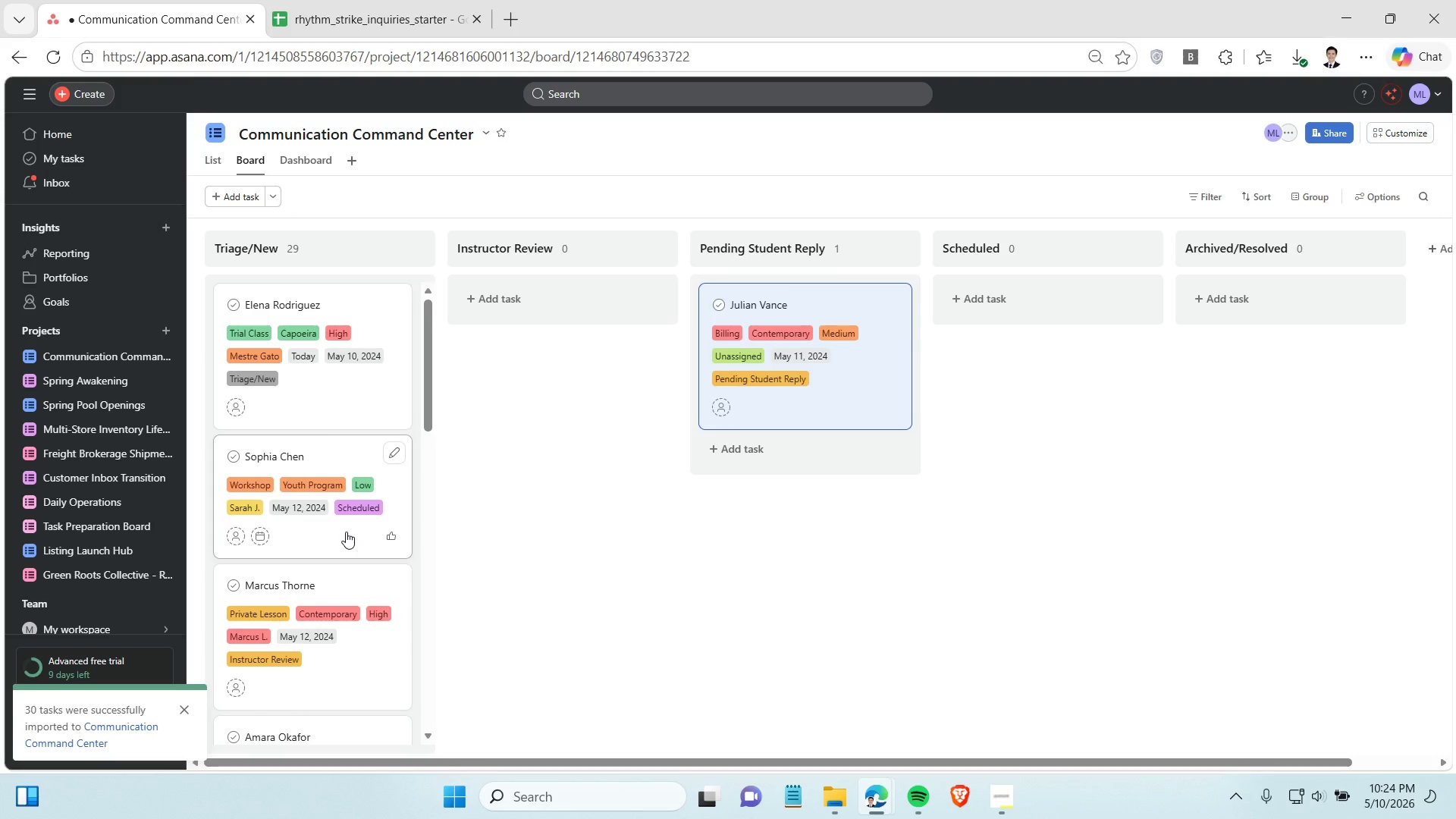 
left_click_drag(start_coordinate=[334, 539], to_coordinate=[1020, 309])
 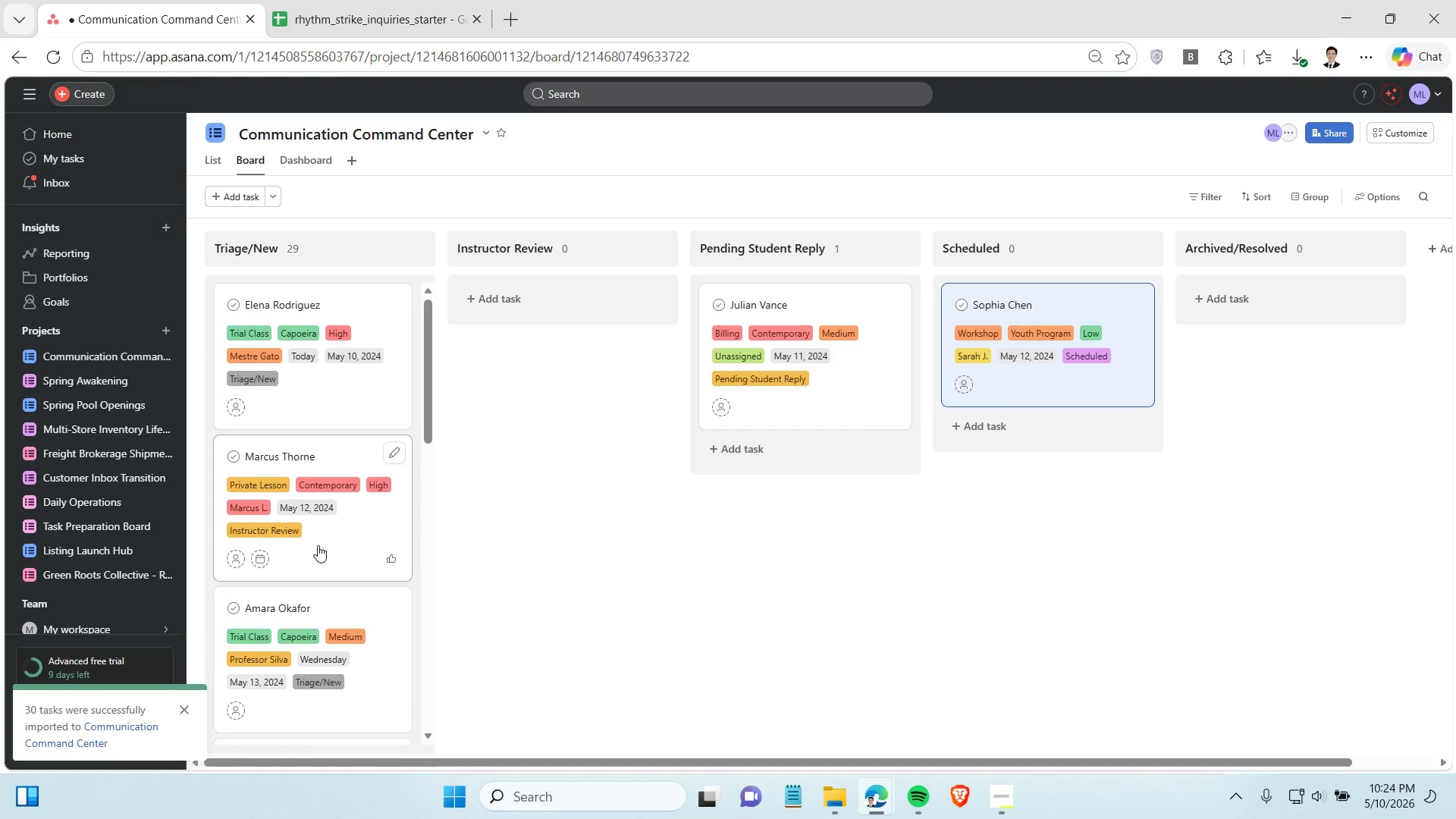 
left_click_drag(start_coordinate=[318, 544], to_coordinate=[576, 306])
 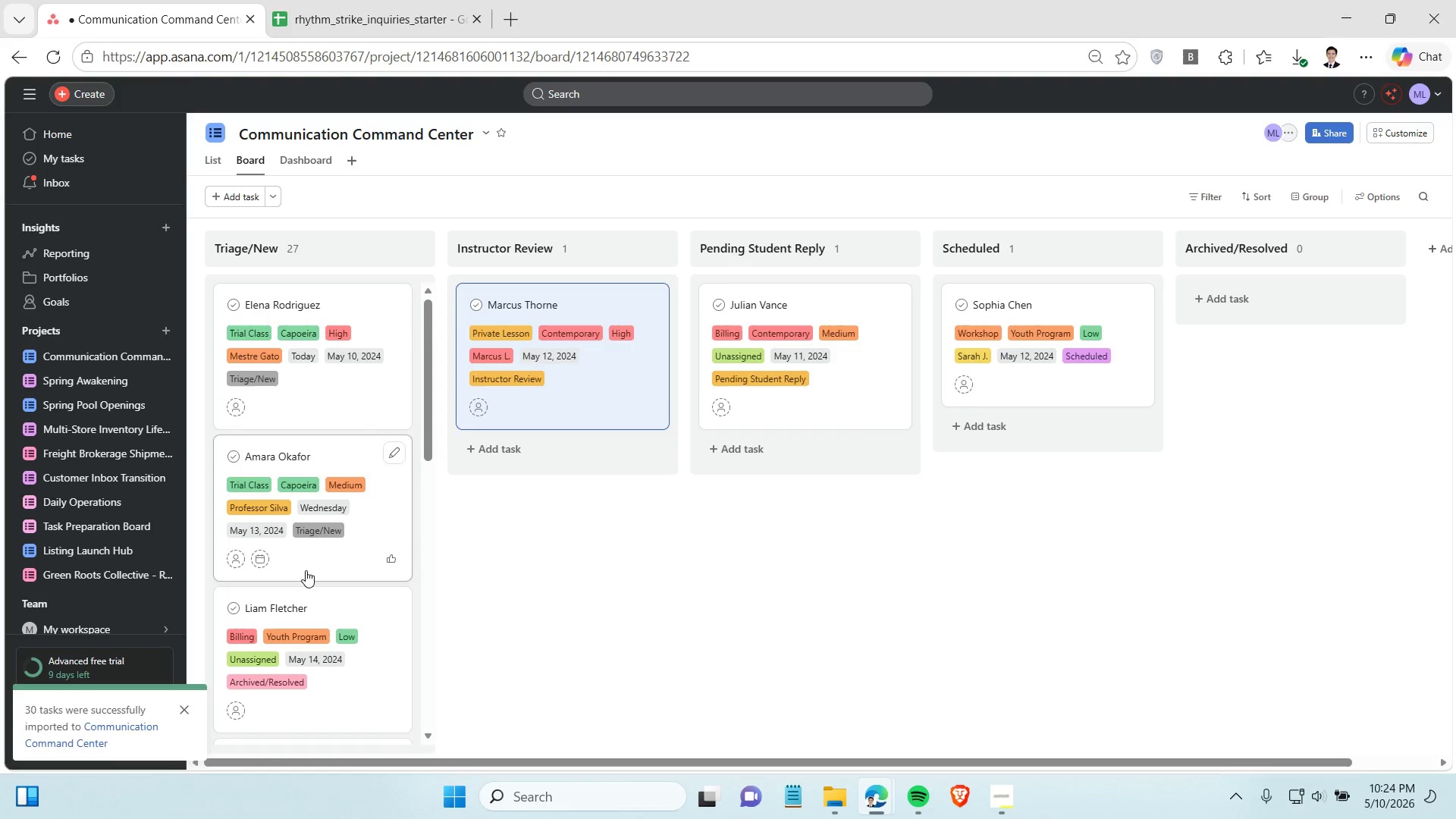 
left_click_drag(start_coordinate=[303, 566], to_coordinate=[311, 562])
 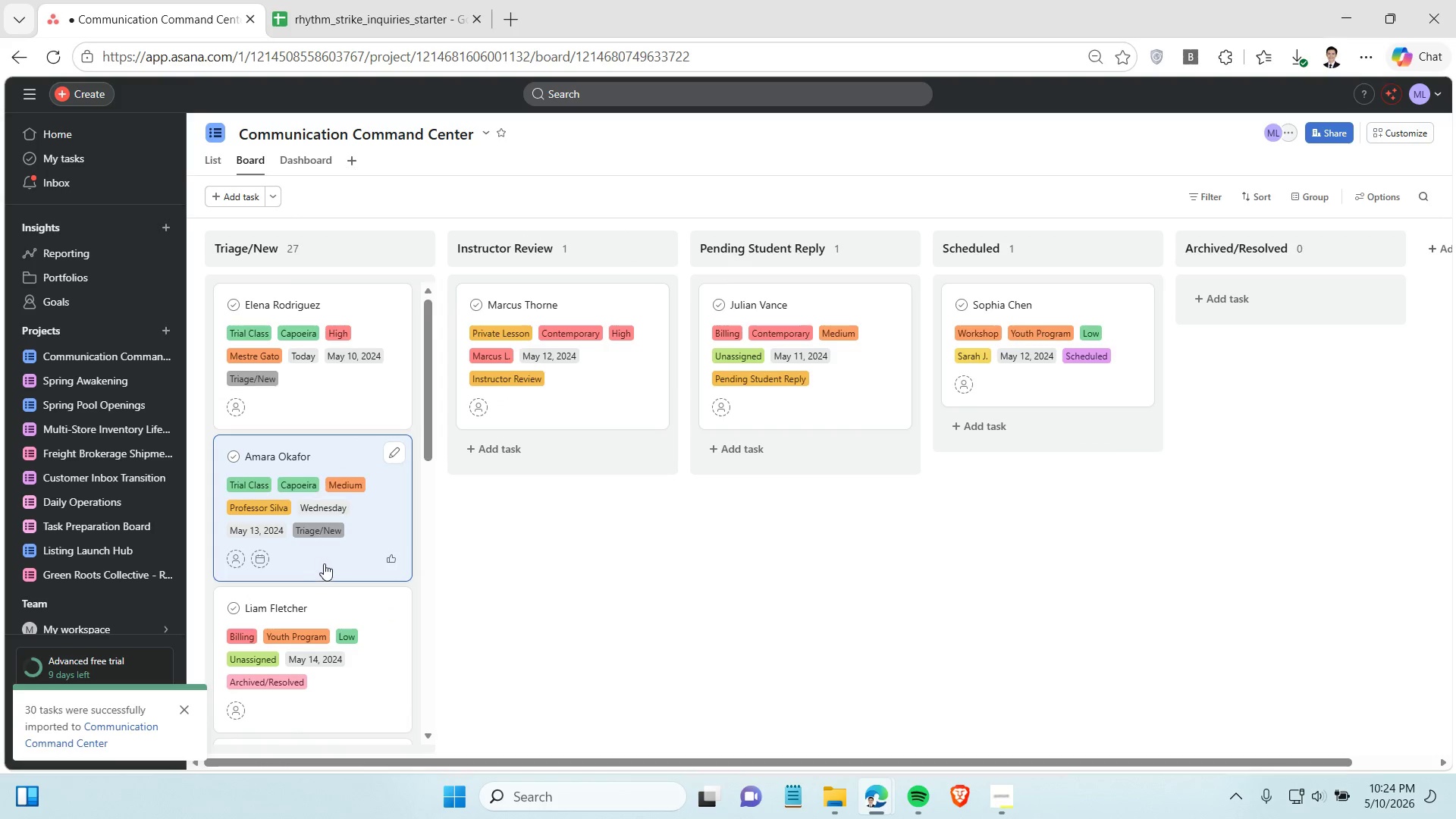 
scroll: coordinate [324, 563], scroll_direction: down, amount: 1.0
 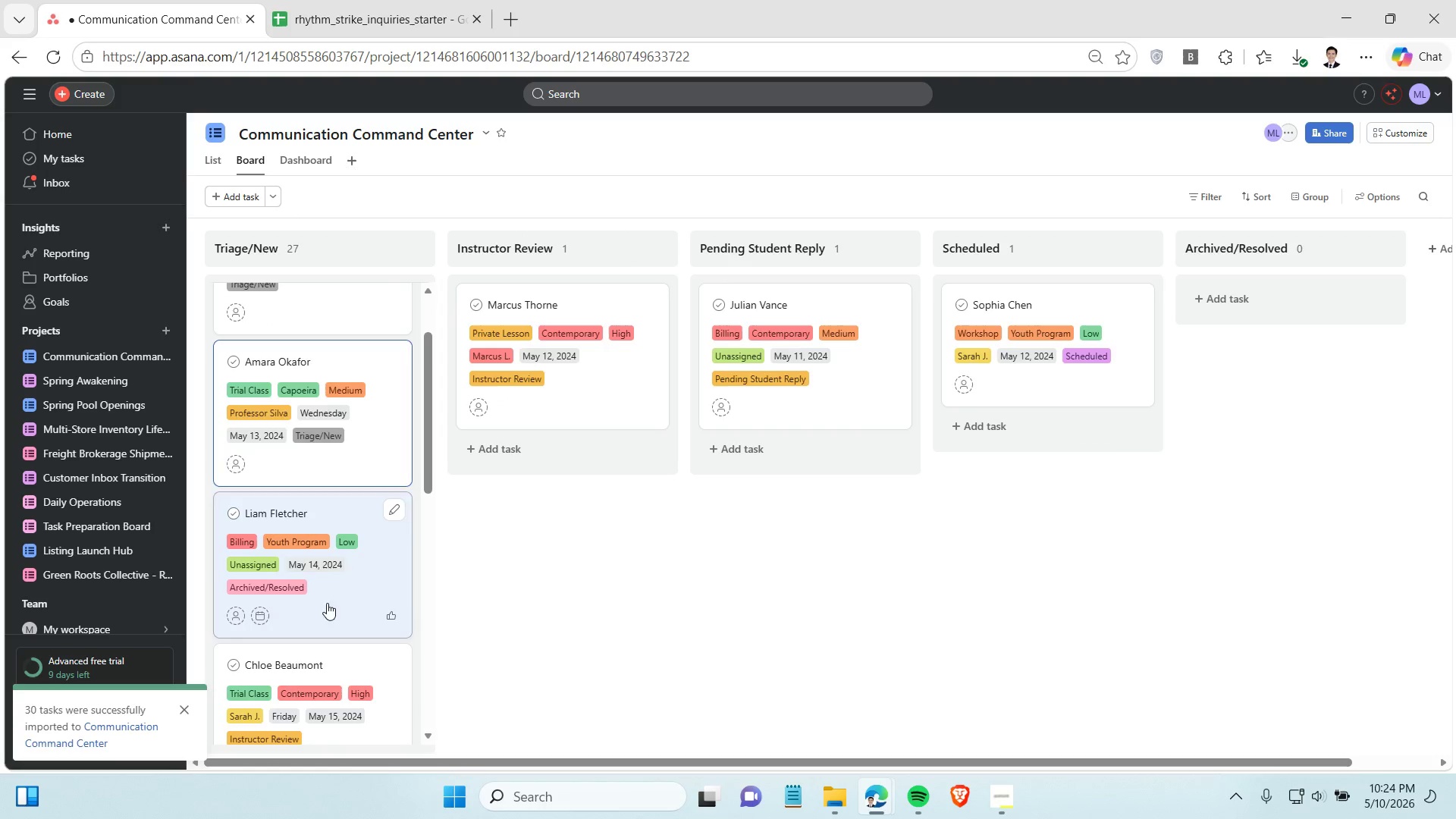 
left_click_drag(start_coordinate=[327, 603], to_coordinate=[1302, 303])
 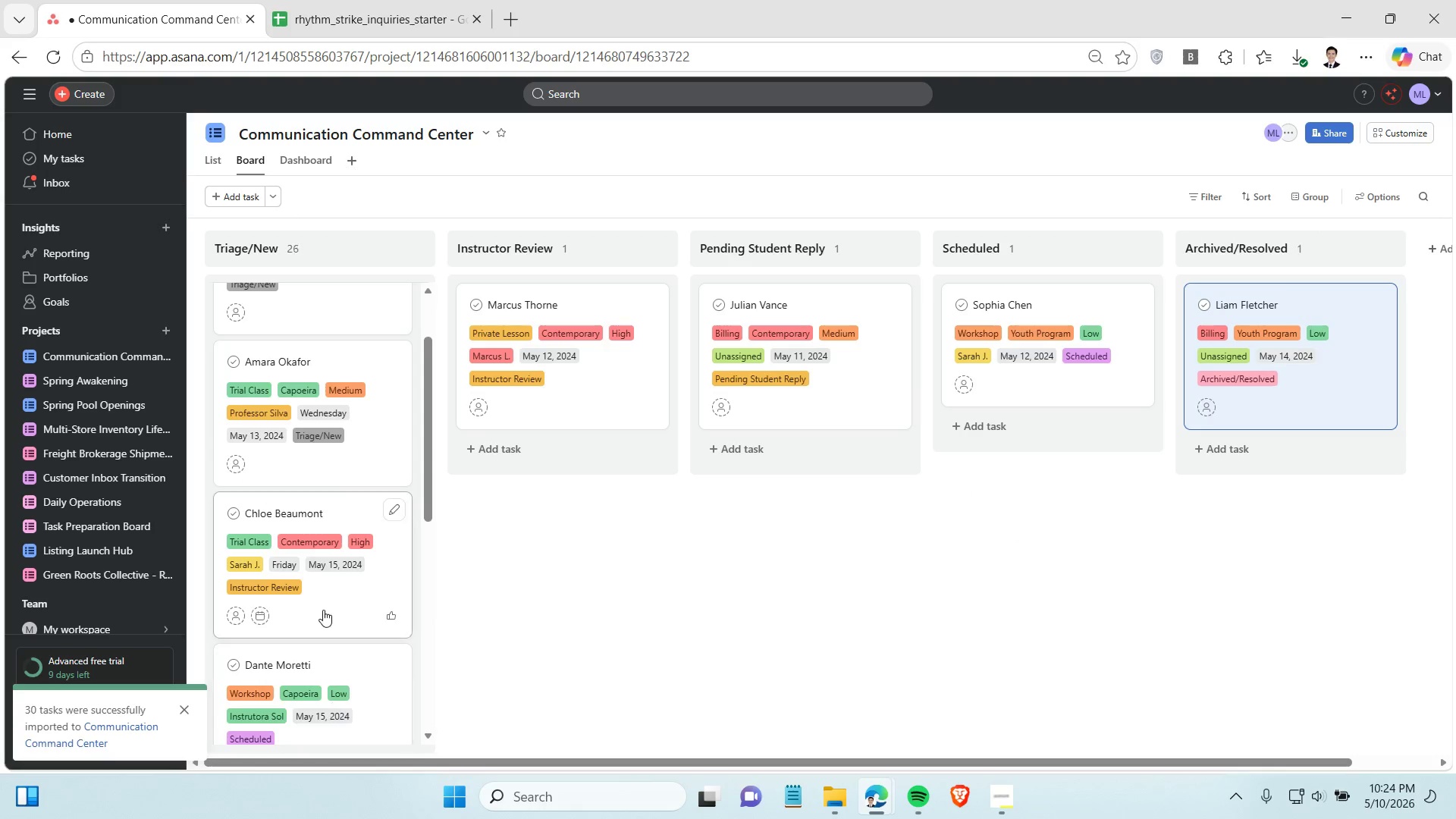 
left_click_drag(start_coordinate=[323, 610], to_coordinate=[579, 458])
 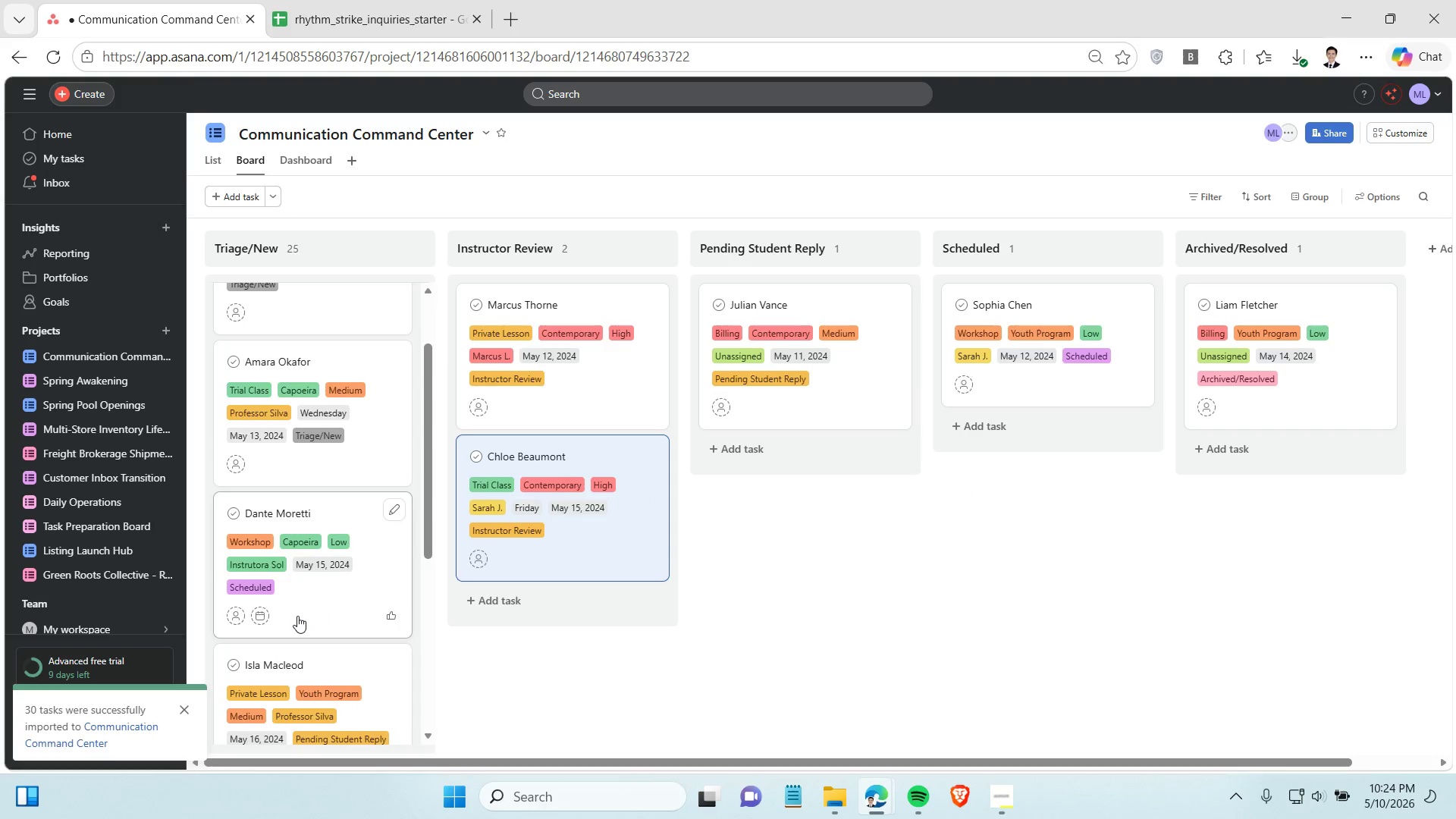 
left_click_drag(start_coordinate=[297, 616], to_coordinate=[1038, 433])
 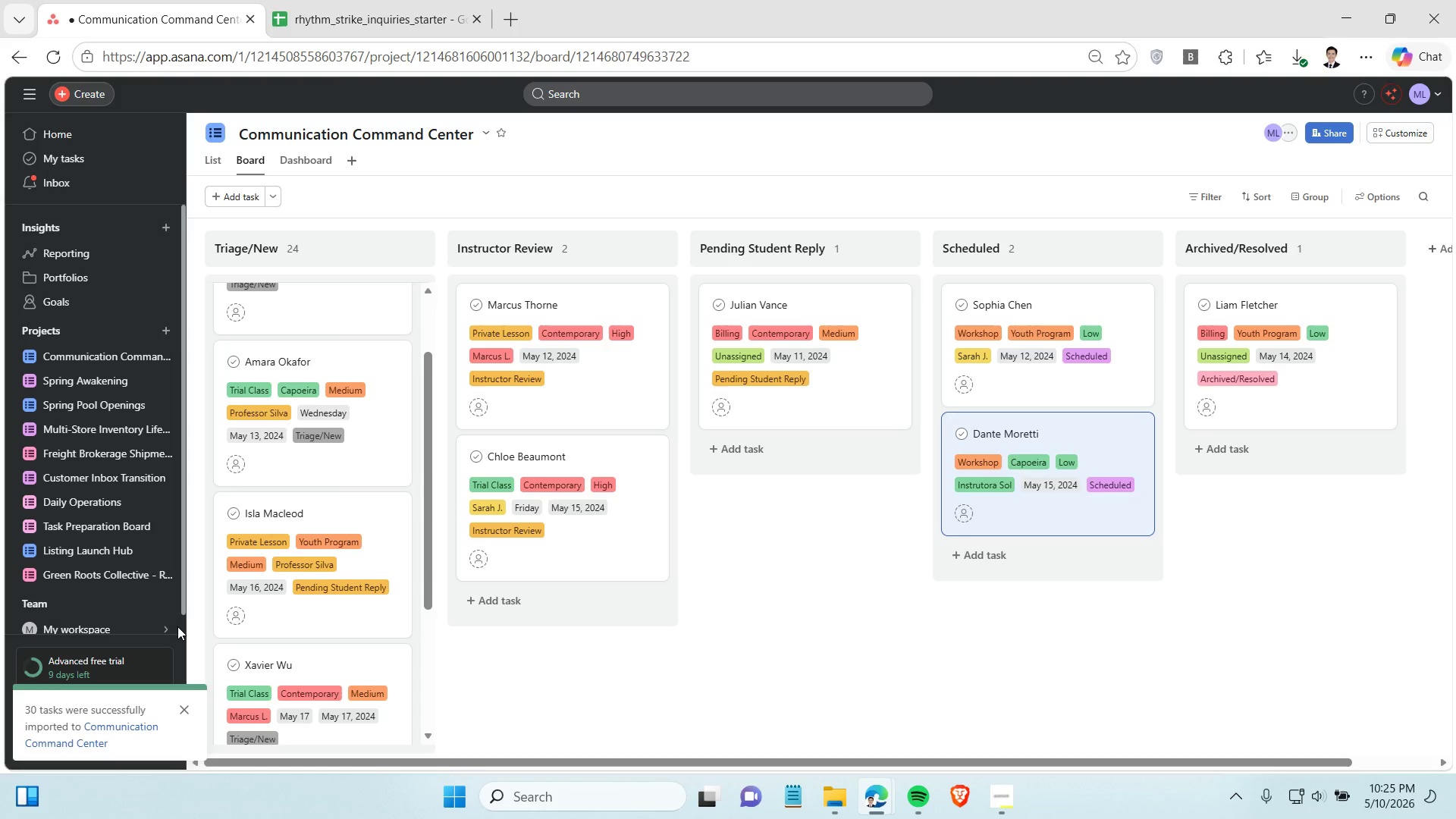 
scroll: coordinate [284, 540], scroll_direction: down, amount: 1.0
 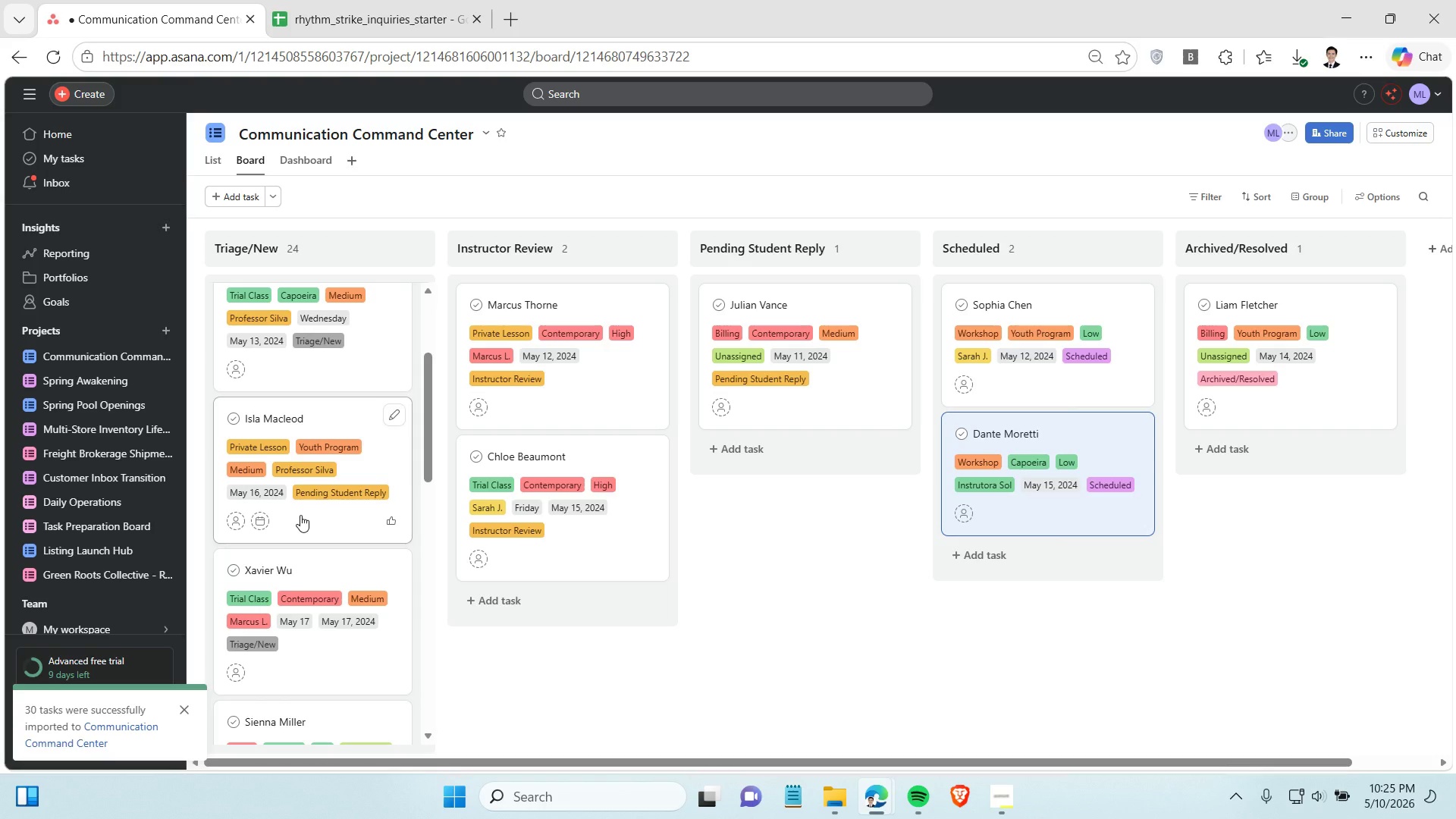 
left_click_drag(start_coordinate=[300, 515], to_coordinate=[797, 453])
 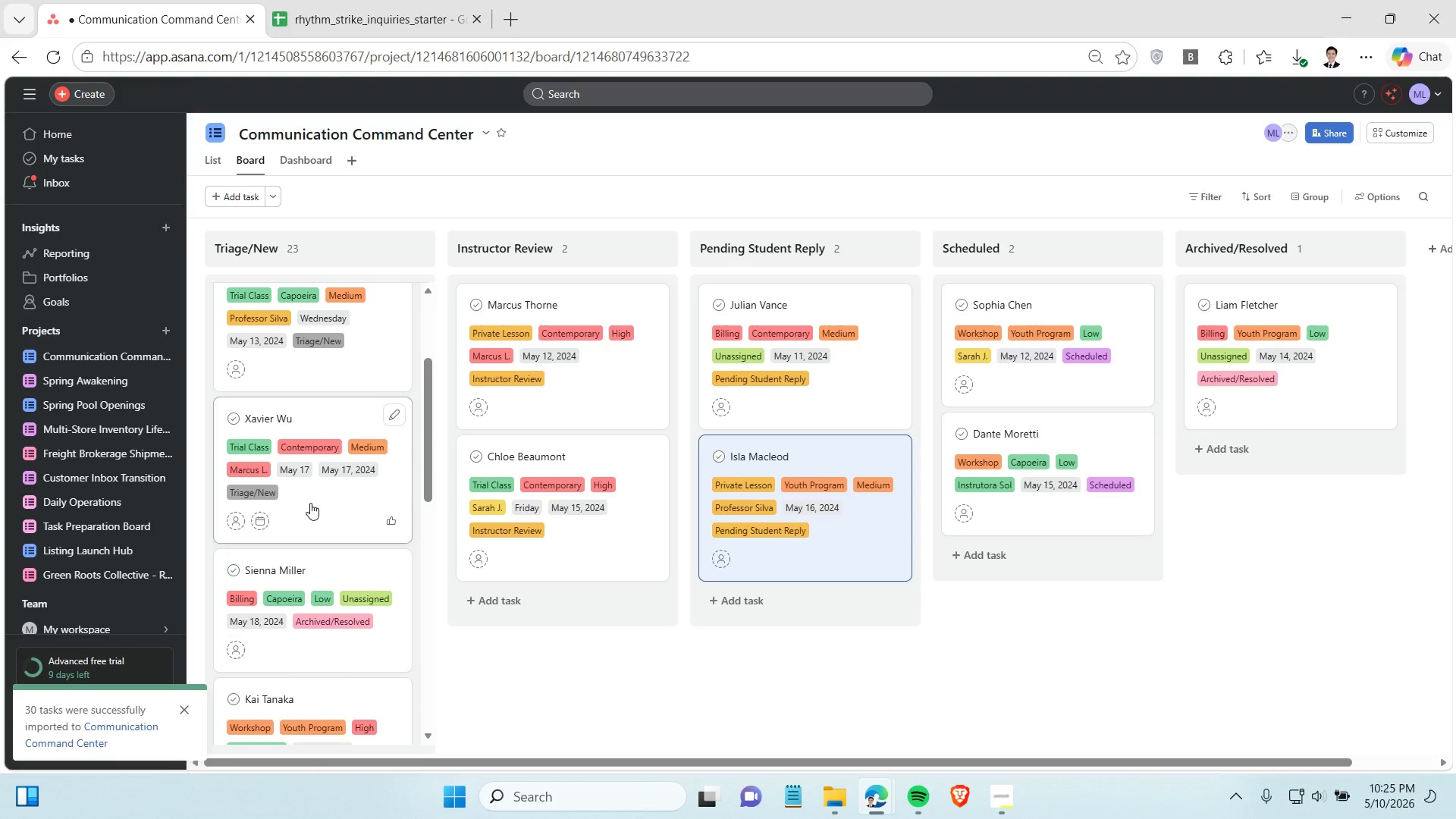 
scroll: coordinate [310, 503], scroll_direction: down, amount: 1.0
 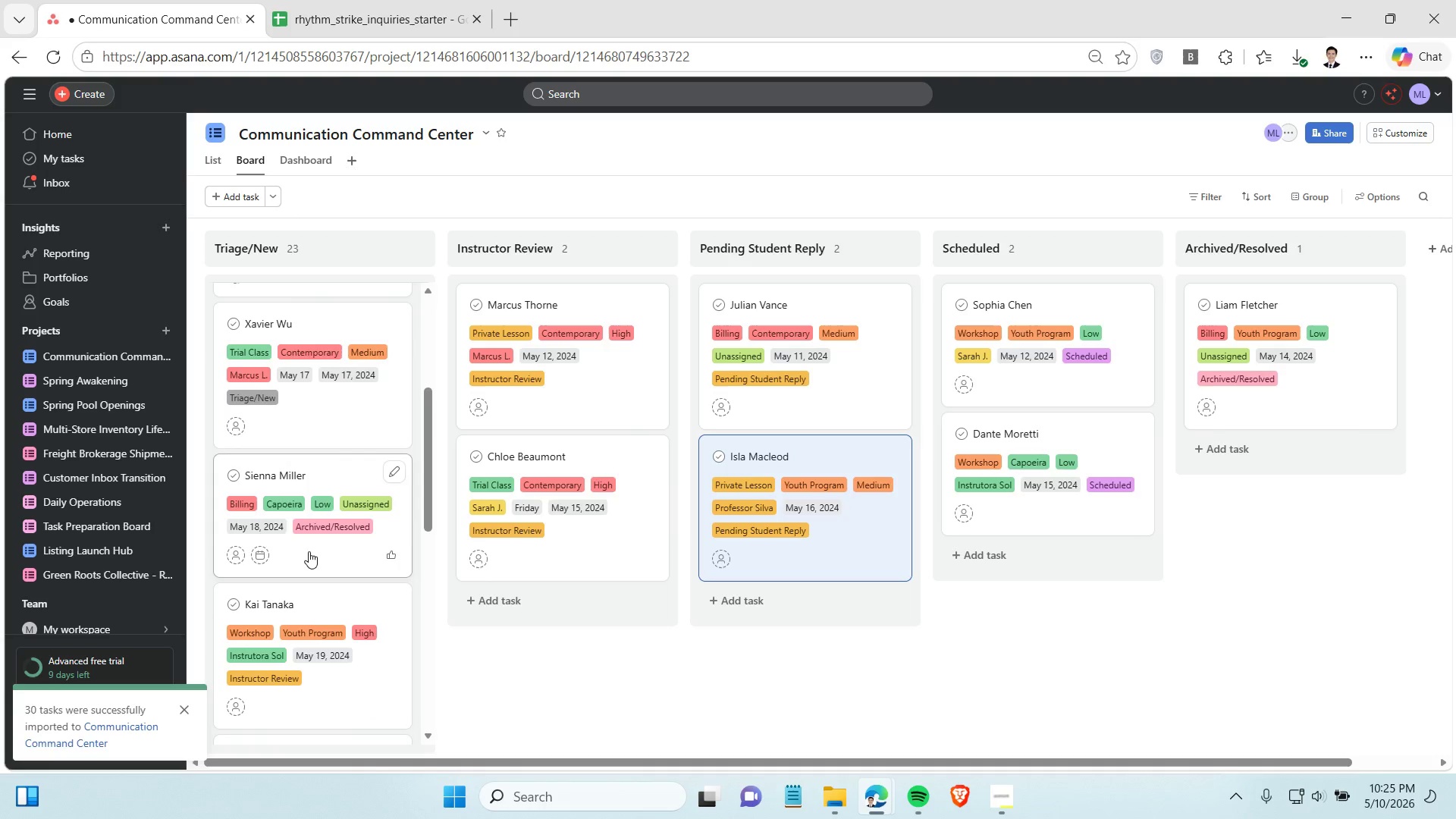 
left_click_drag(start_coordinate=[309, 551], to_coordinate=[1238, 451])
 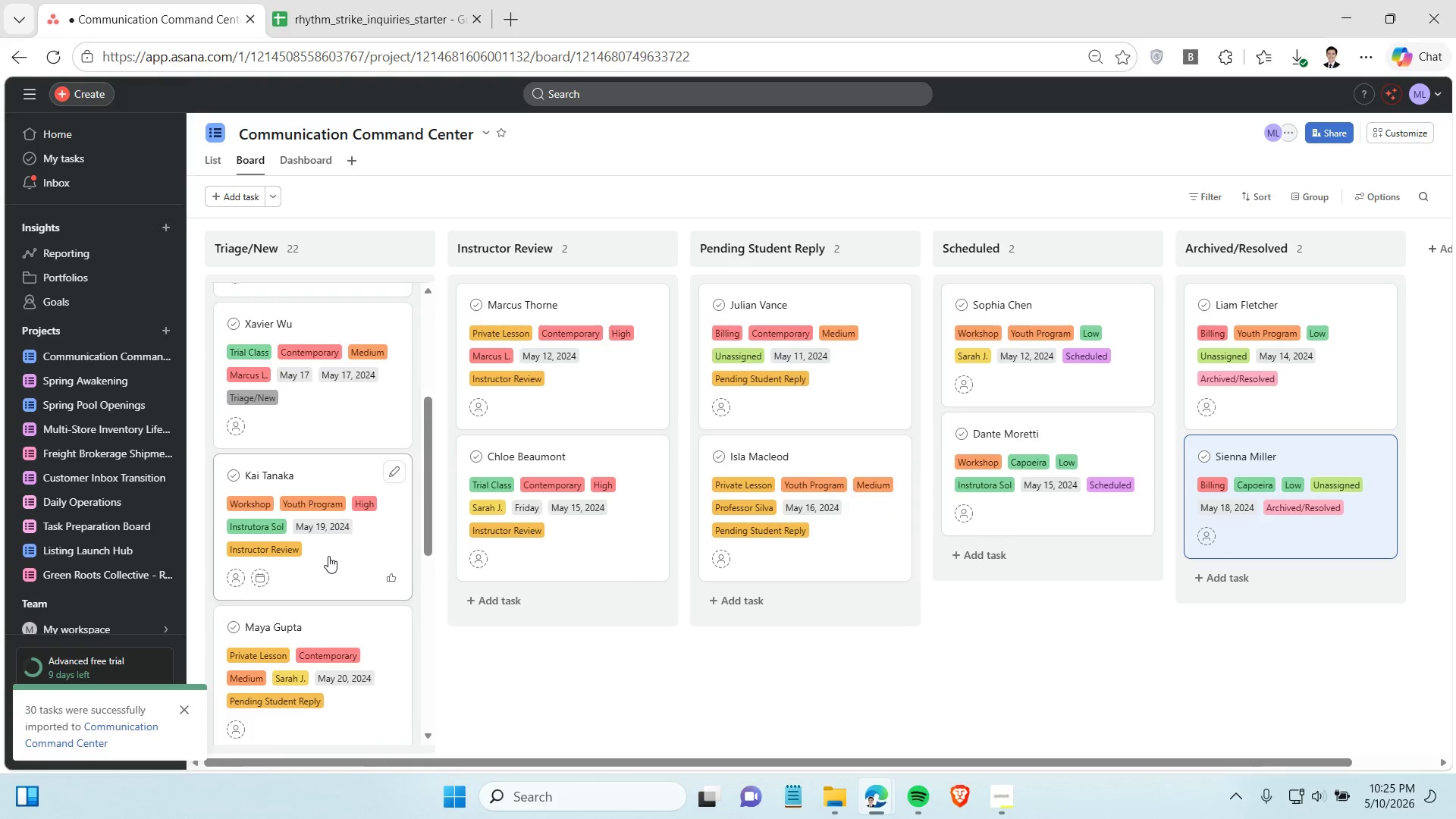 
scroll: coordinate [330, 554], scroll_direction: down, amount: 1.0
 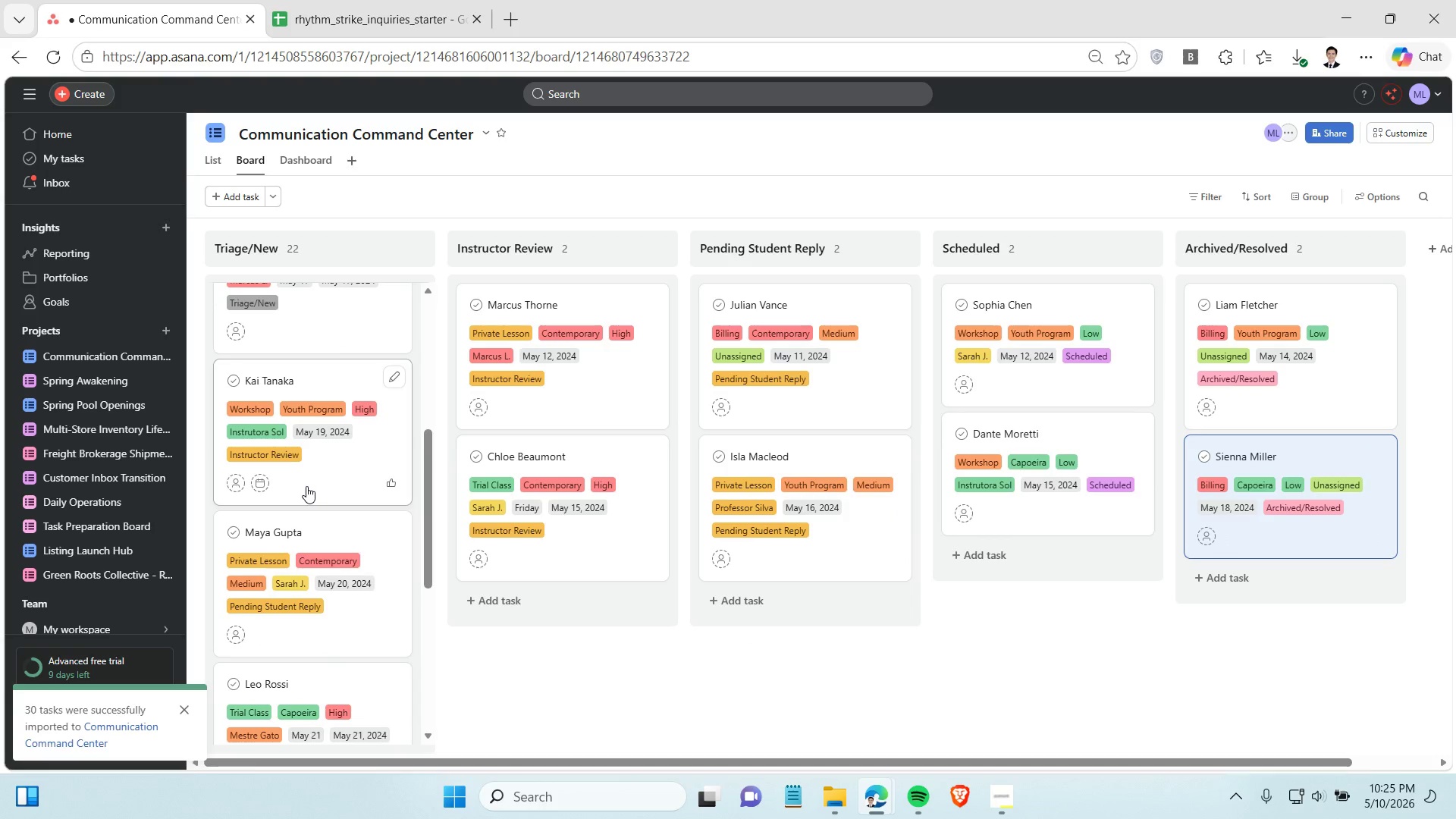 
left_click_drag(start_coordinate=[306, 485], to_coordinate=[553, 628])
 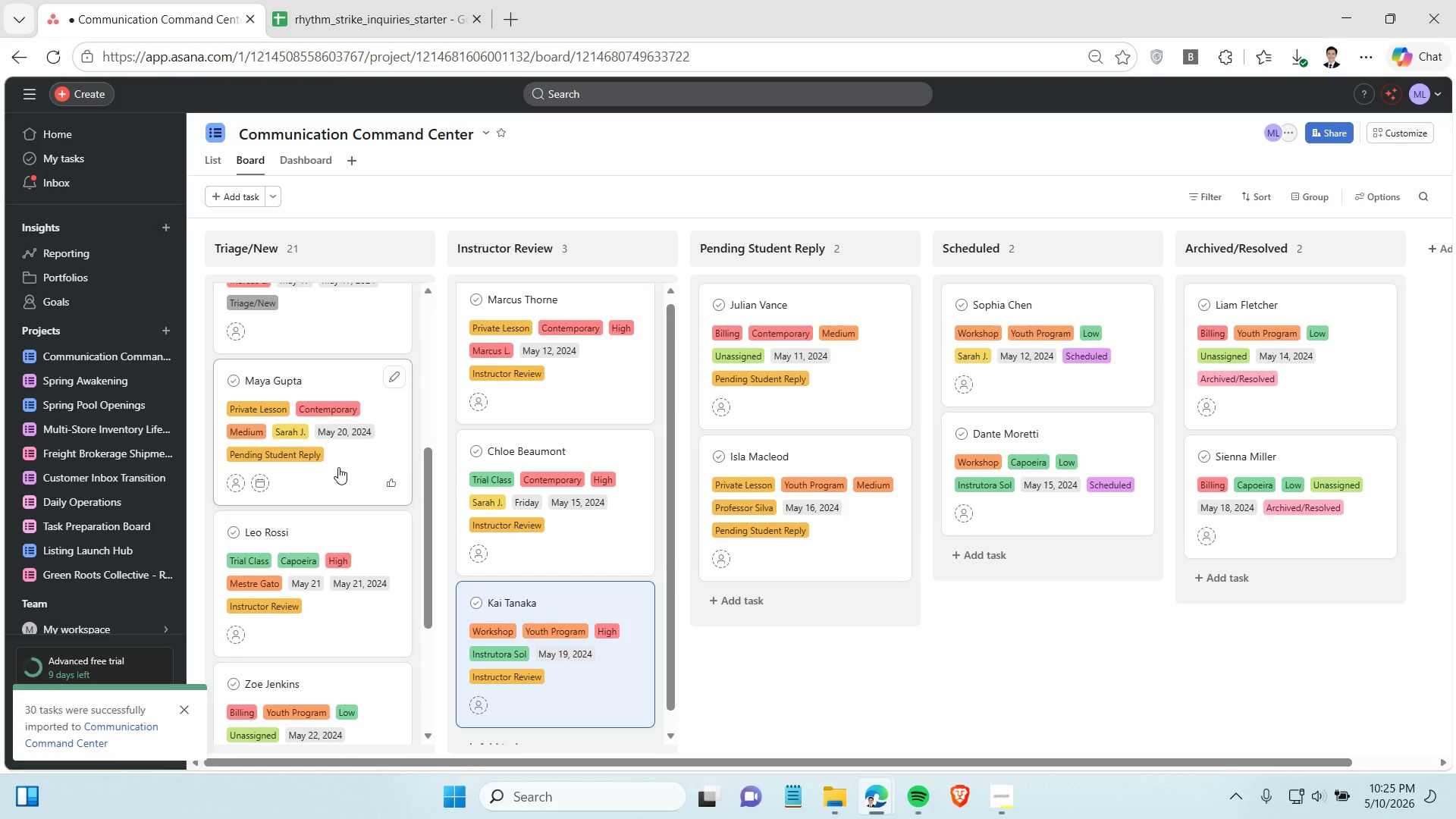 
left_click_drag(start_coordinate=[338, 467], to_coordinate=[779, 595])
 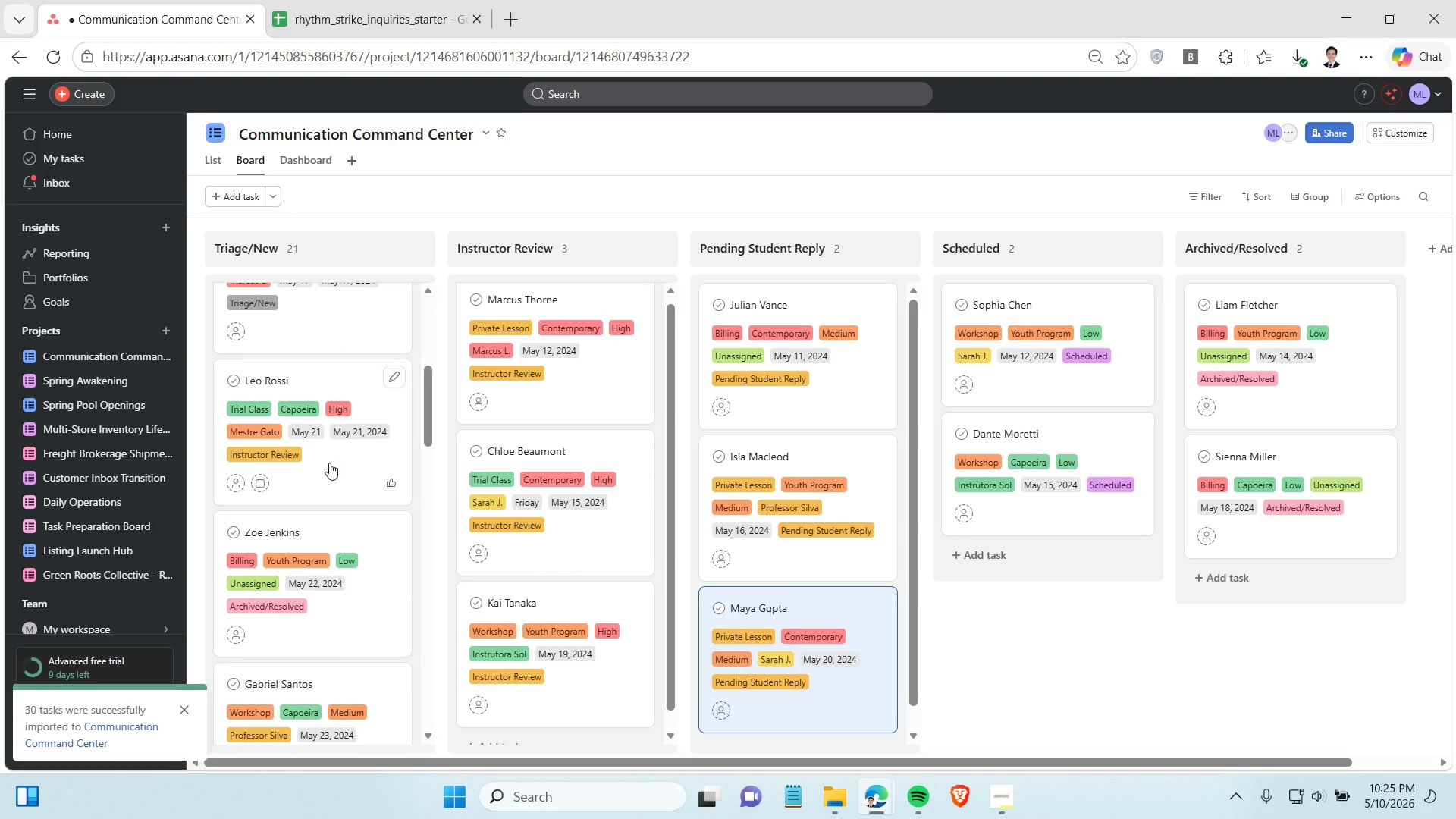 
left_click_drag(start_coordinate=[329, 463], to_coordinate=[564, 654])
 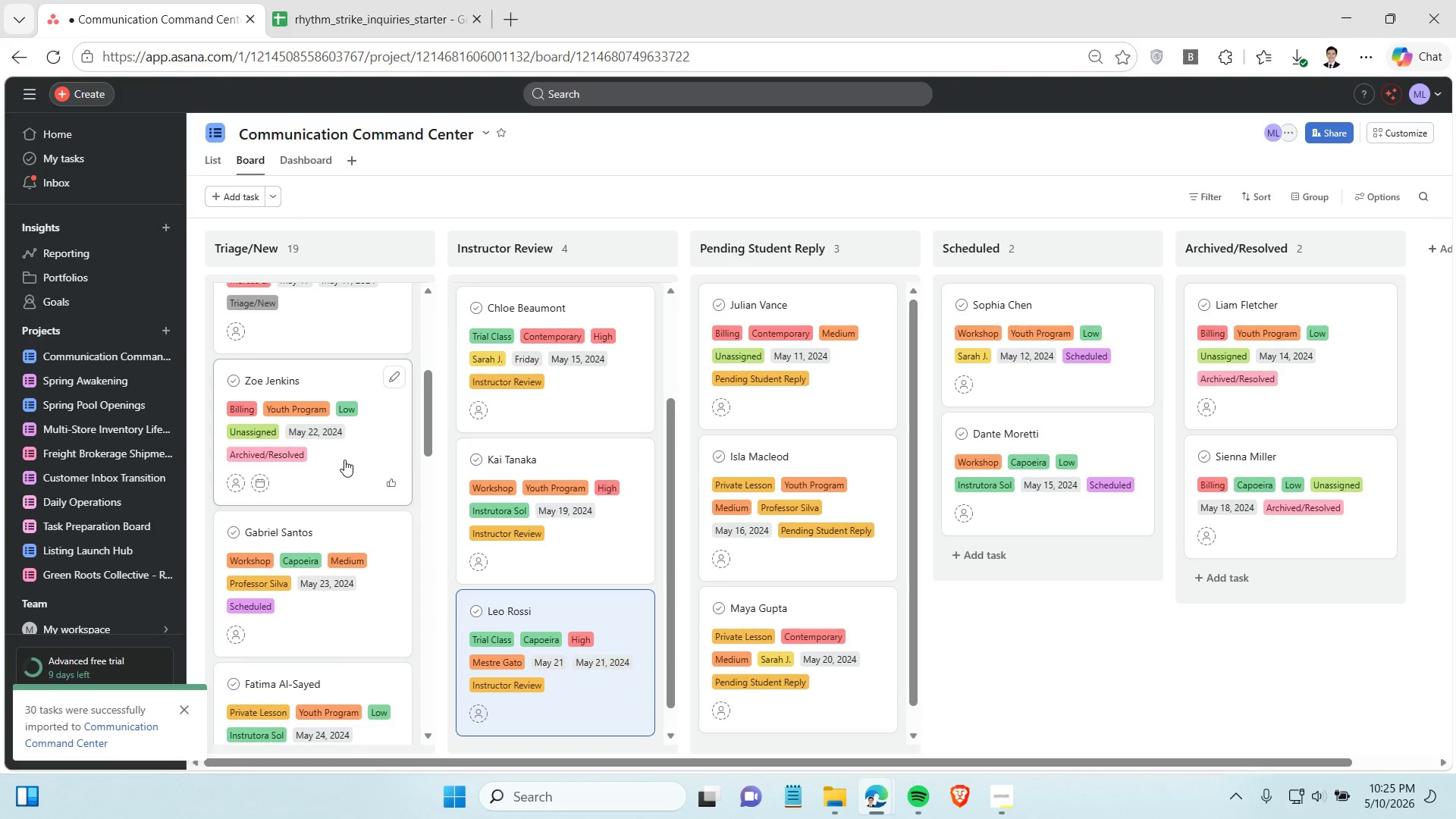 
left_click_drag(start_coordinate=[343, 458], to_coordinate=[1292, 612])
 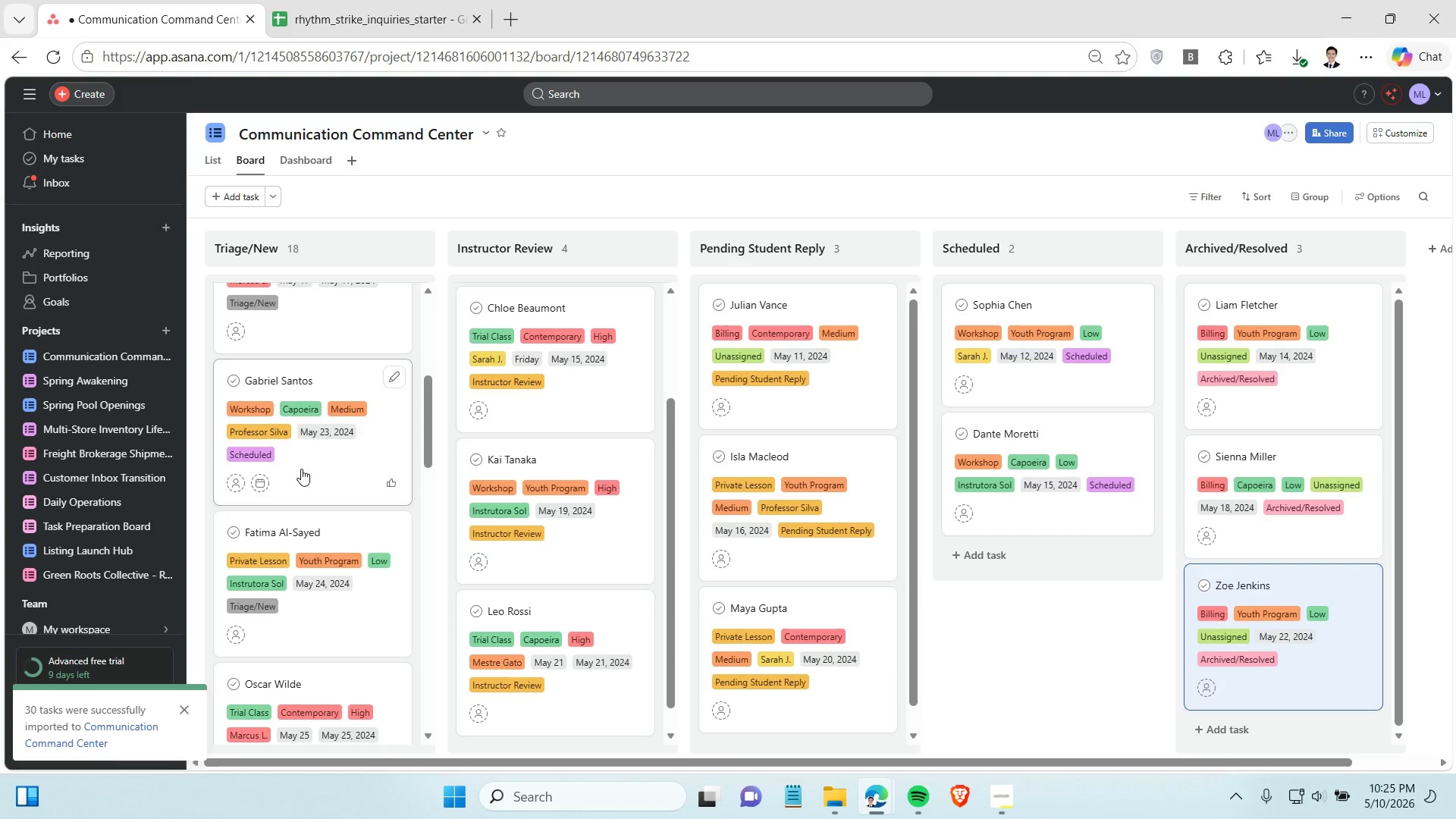 
left_click_drag(start_coordinate=[303, 460], to_coordinate=[1032, 570])
 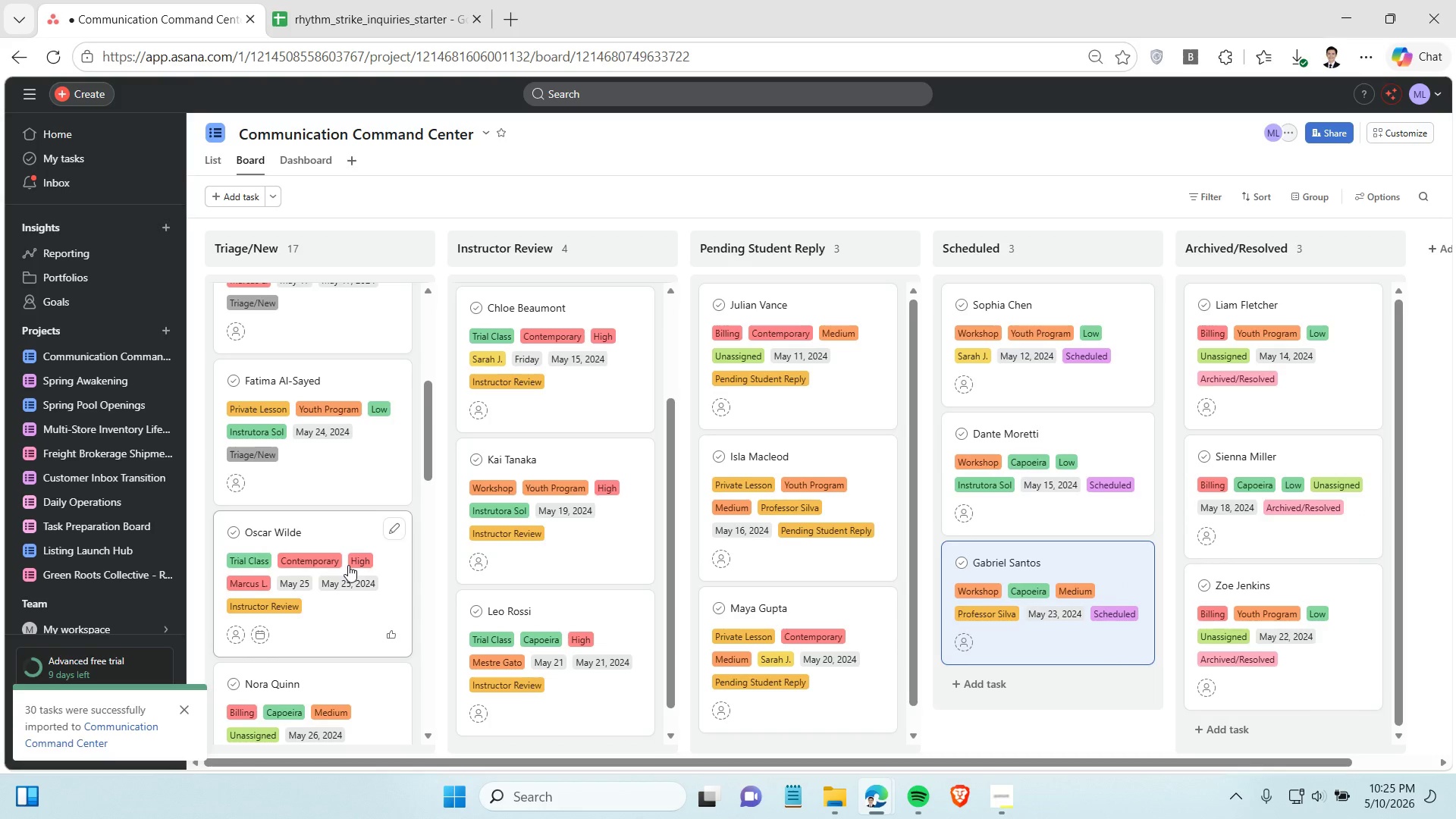 
scroll: coordinate [348, 561], scroll_direction: none, amount: 0.0
 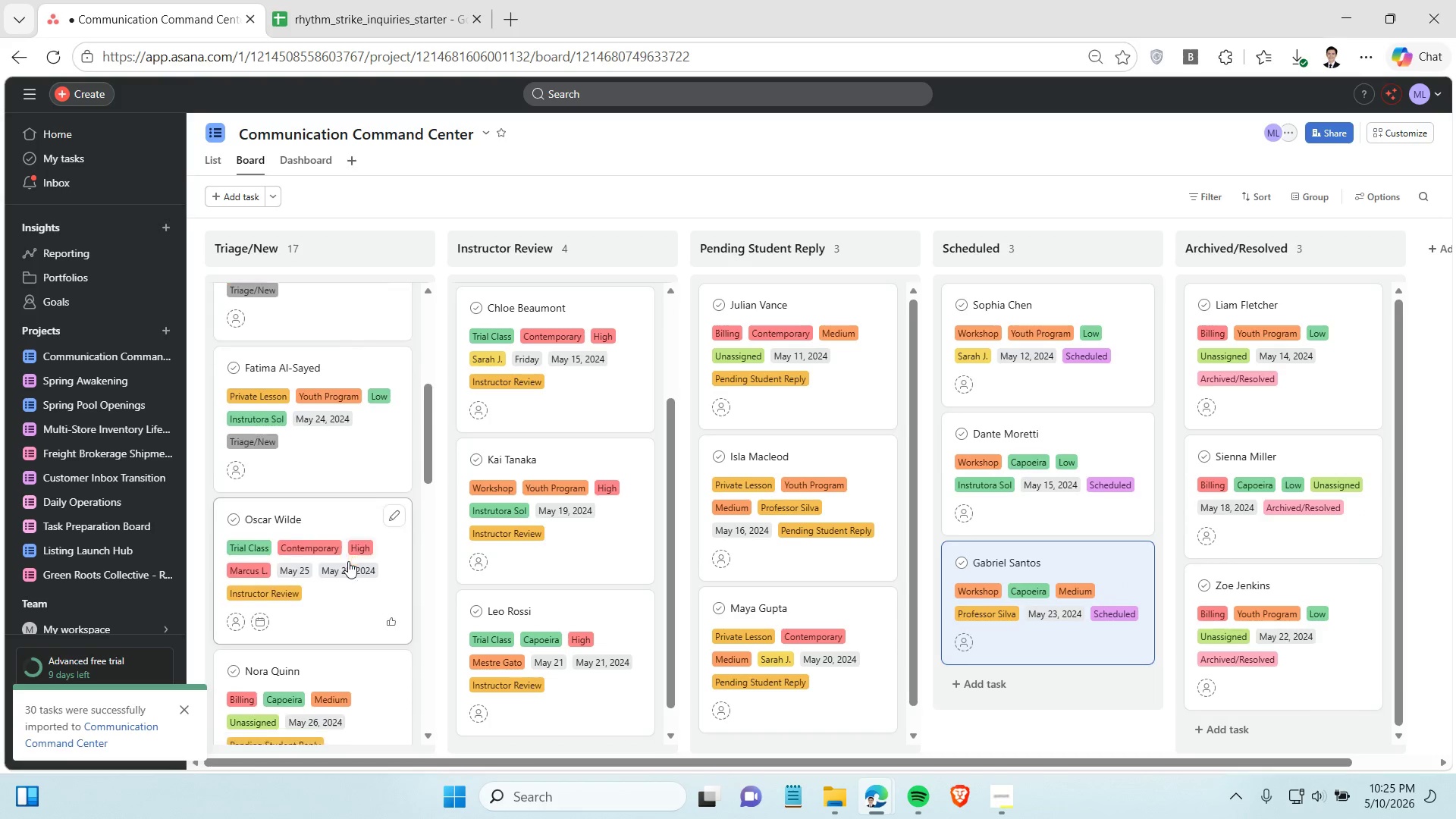 
scroll: coordinate [348, 561], scroll_direction: down, amount: 1.0
 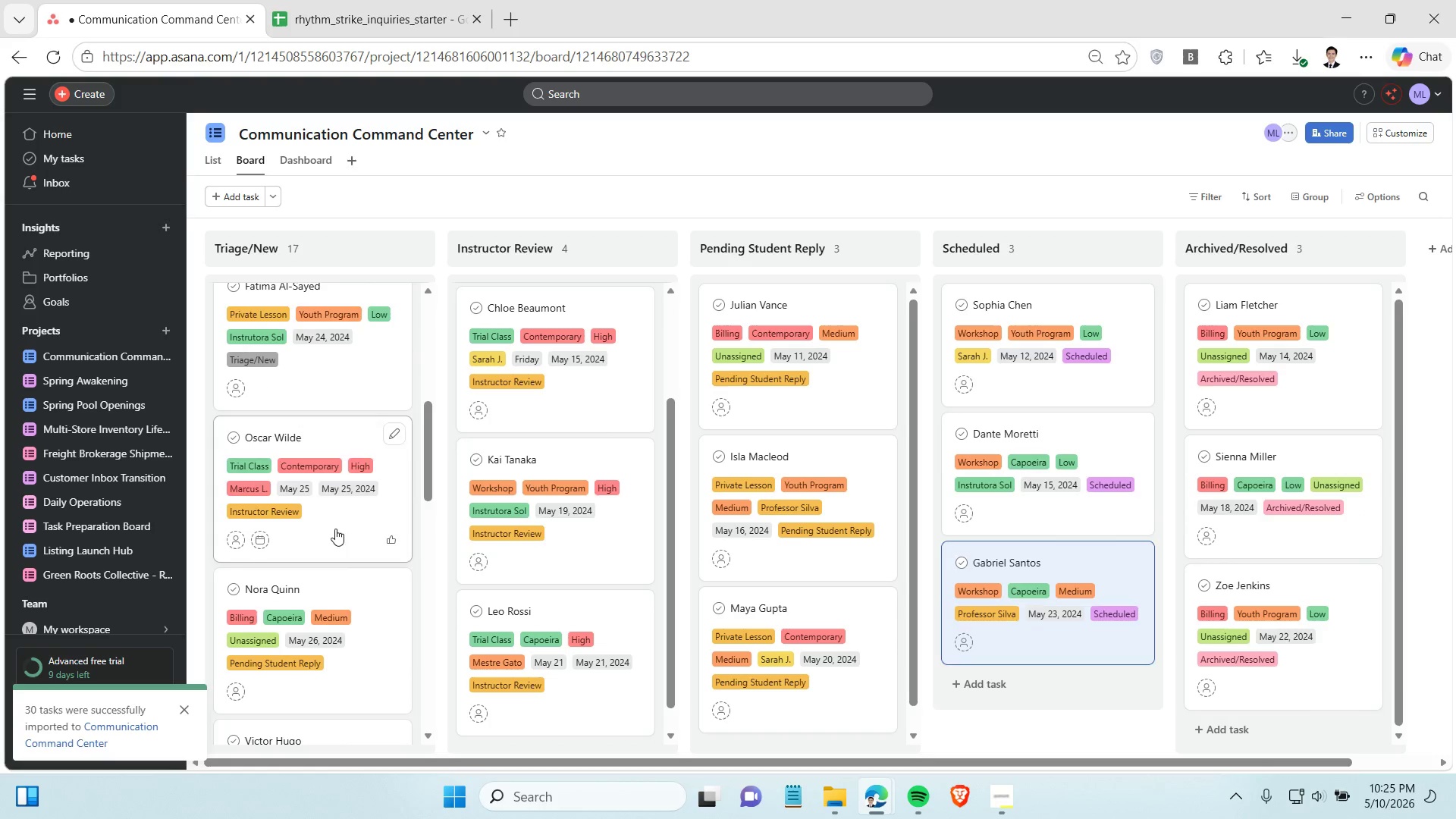 
left_click_drag(start_coordinate=[335, 529], to_coordinate=[555, 649])
 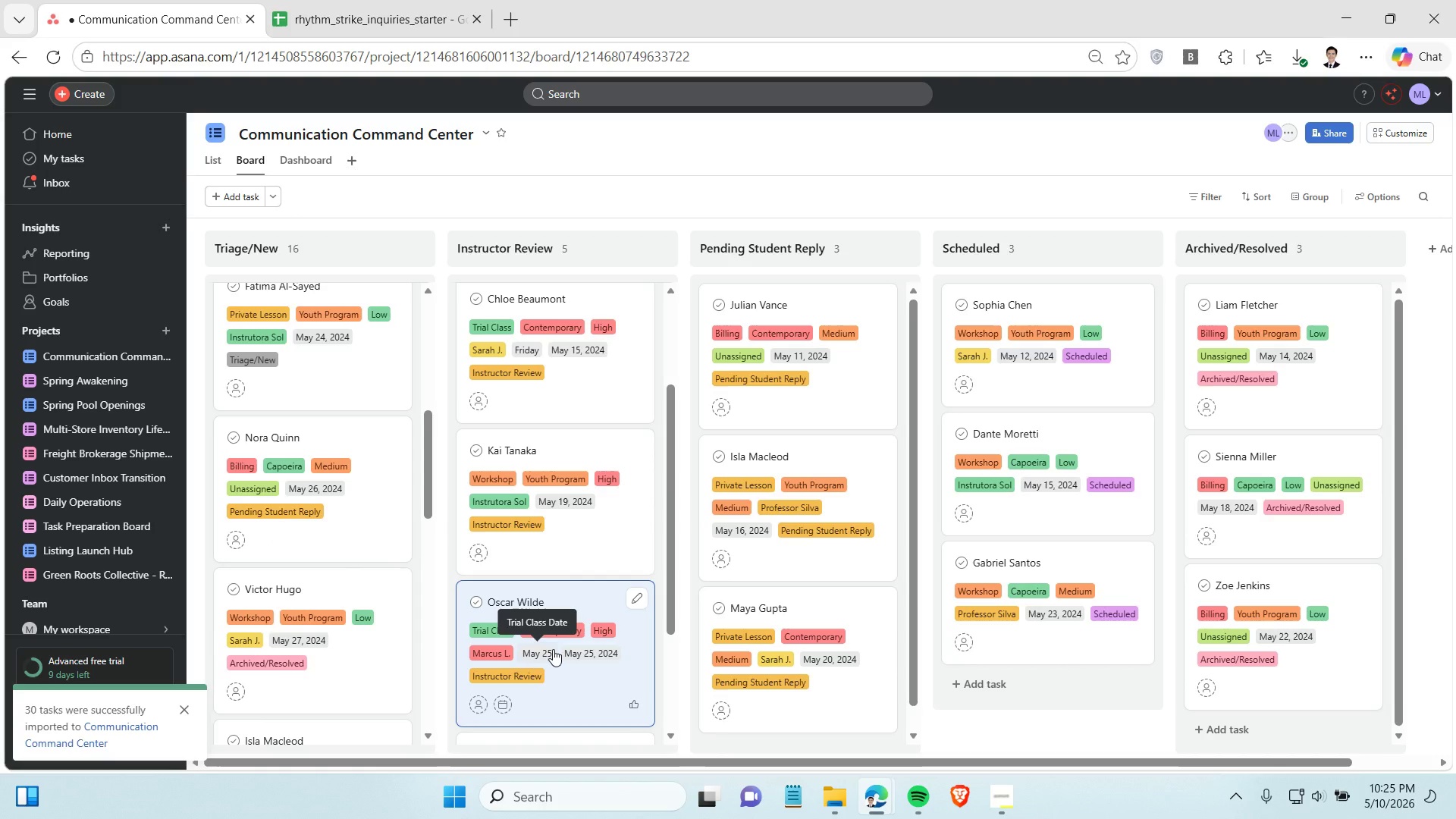 
wait(10.17)
 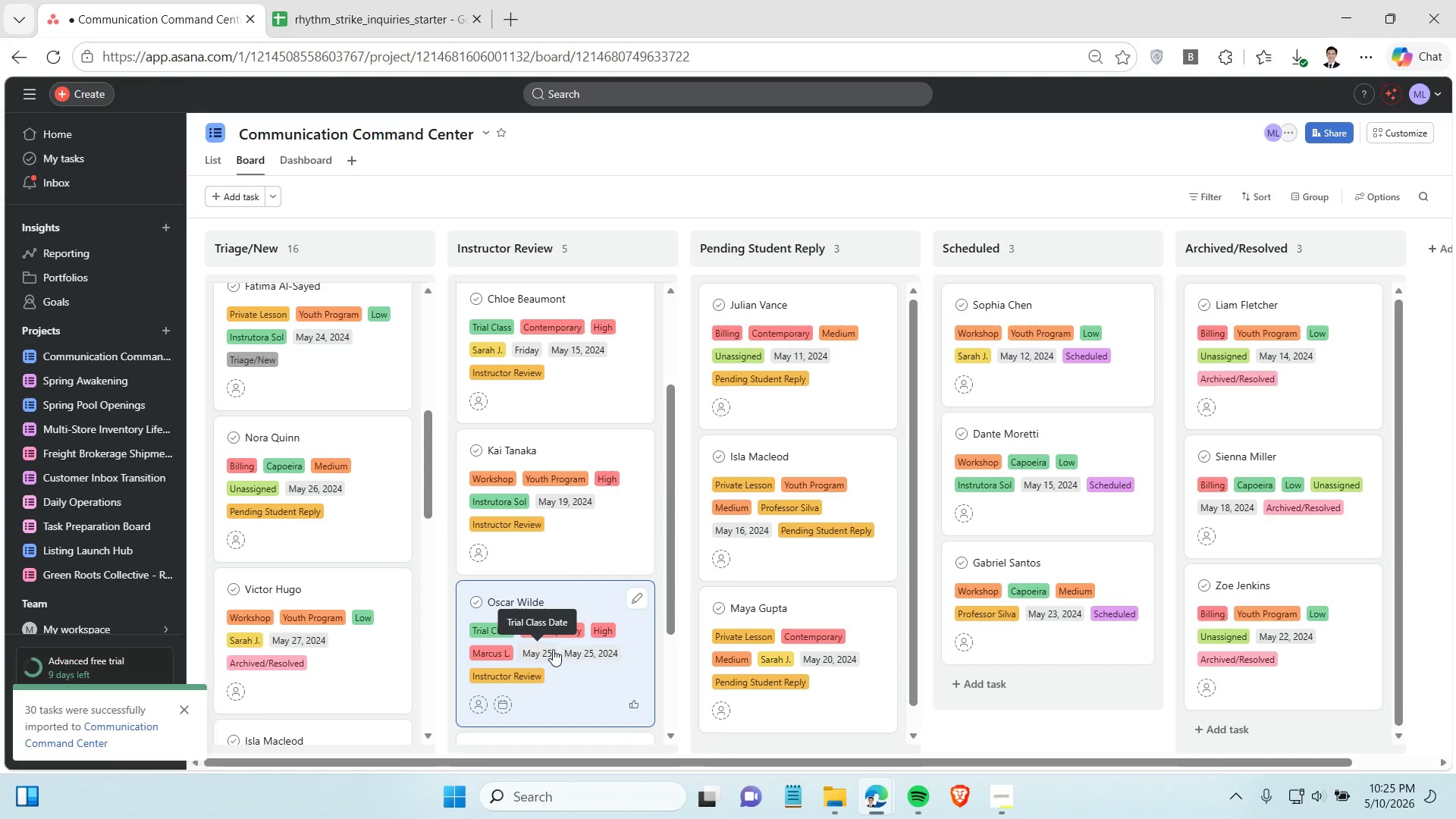 
left_click_drag(start_coordinate=[350, 519], to_coordinate=[799, 522])
 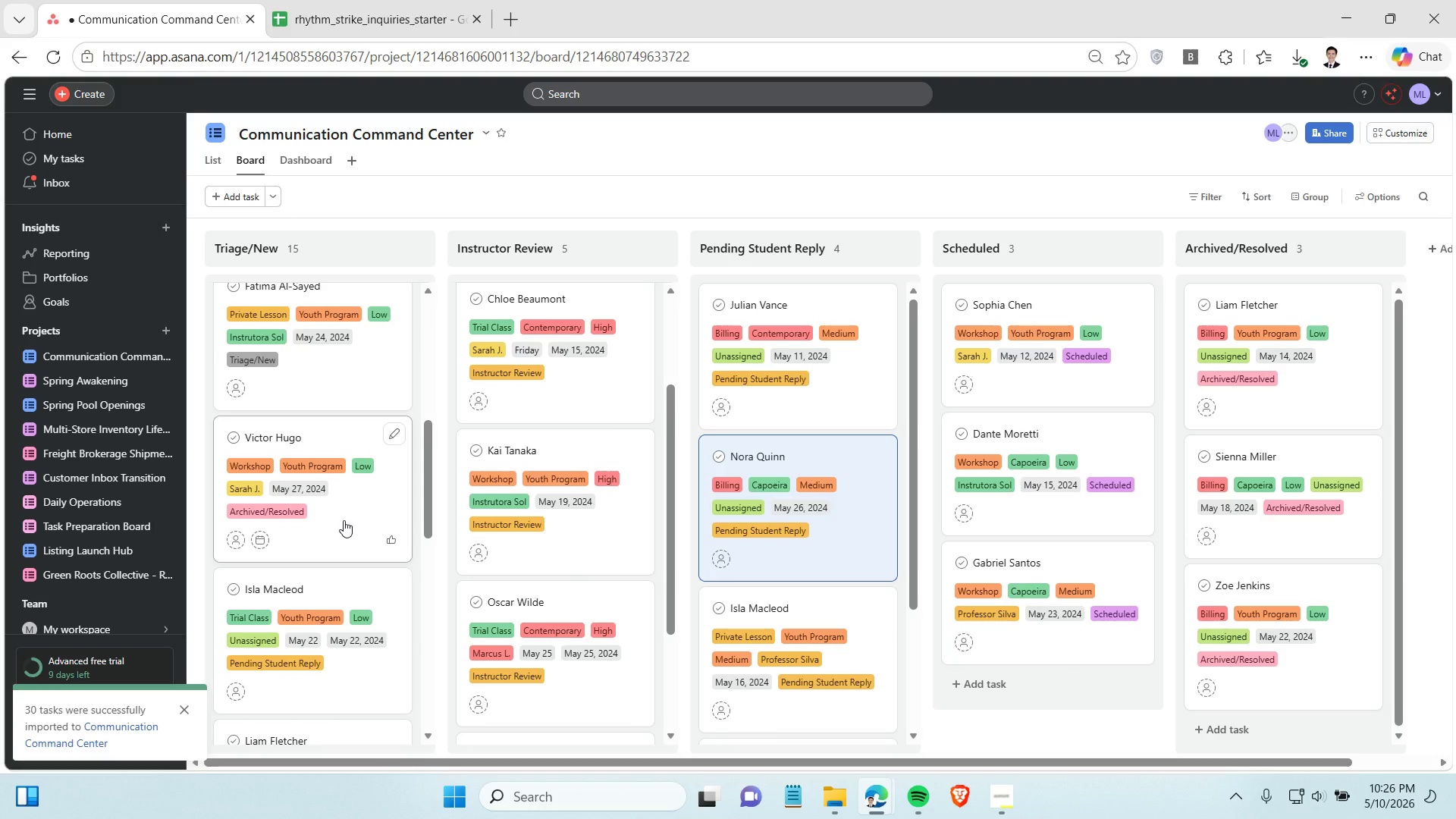 
wait(5.77)
 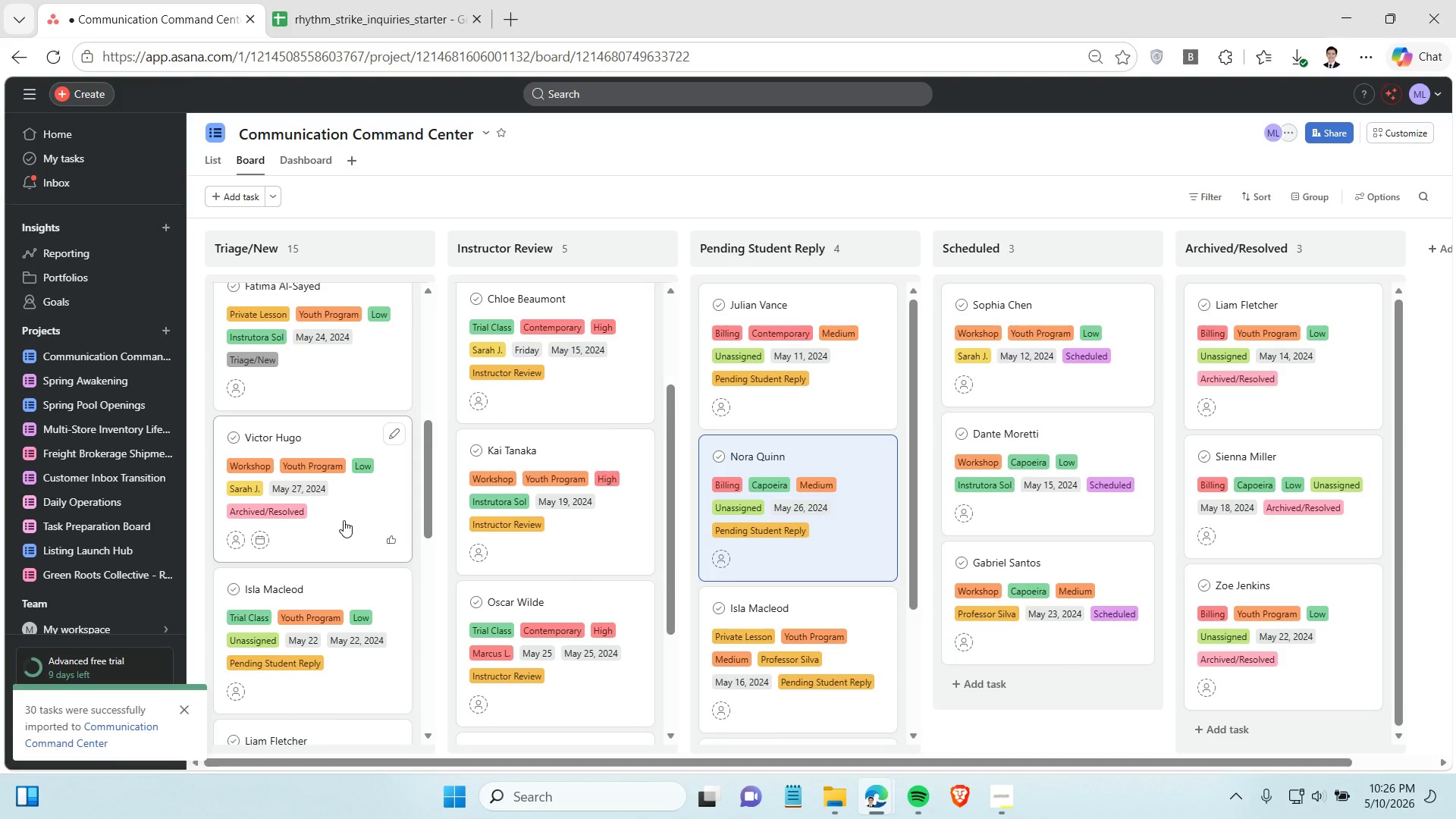 
left_click_drag(start_coordinate=[344, 520], to_coordinate=[1283, 554])
 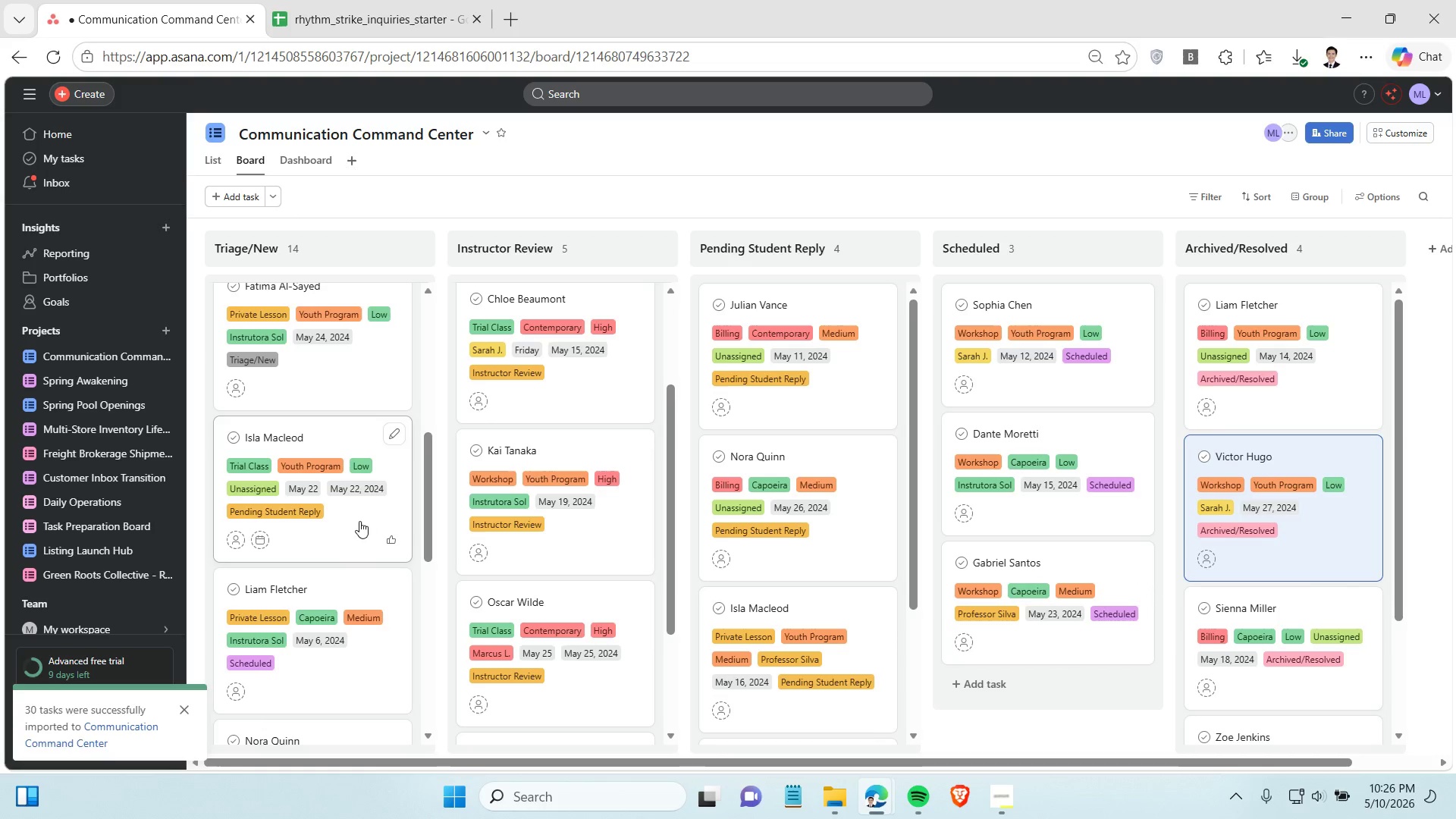 
left_click_drag(start_coordinate=[349, 519], to_coordinate=[781, 516])
 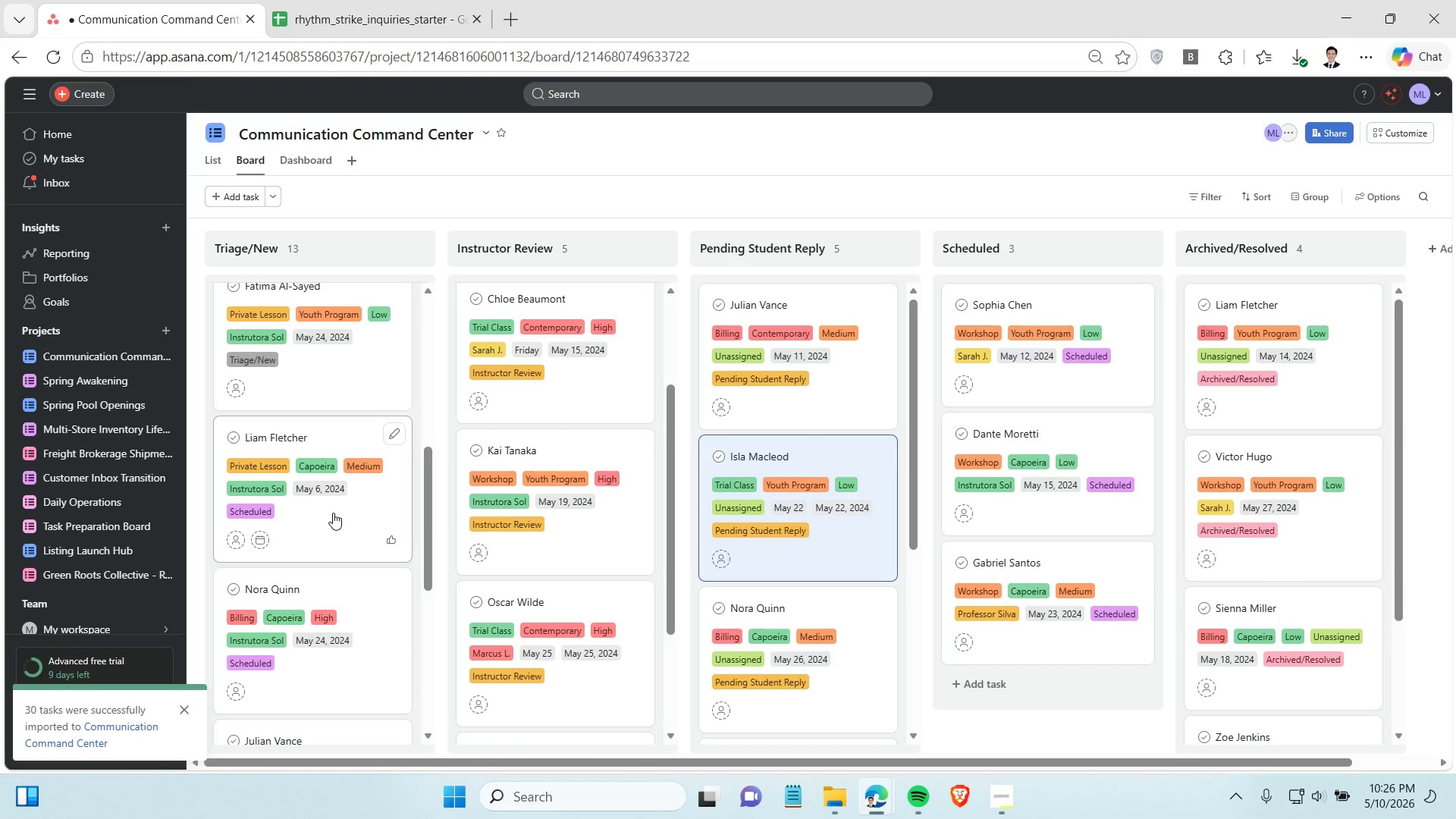 
left_click_drag(start_coordinate=[336, 513], to_coordinate=[1068, 577])
 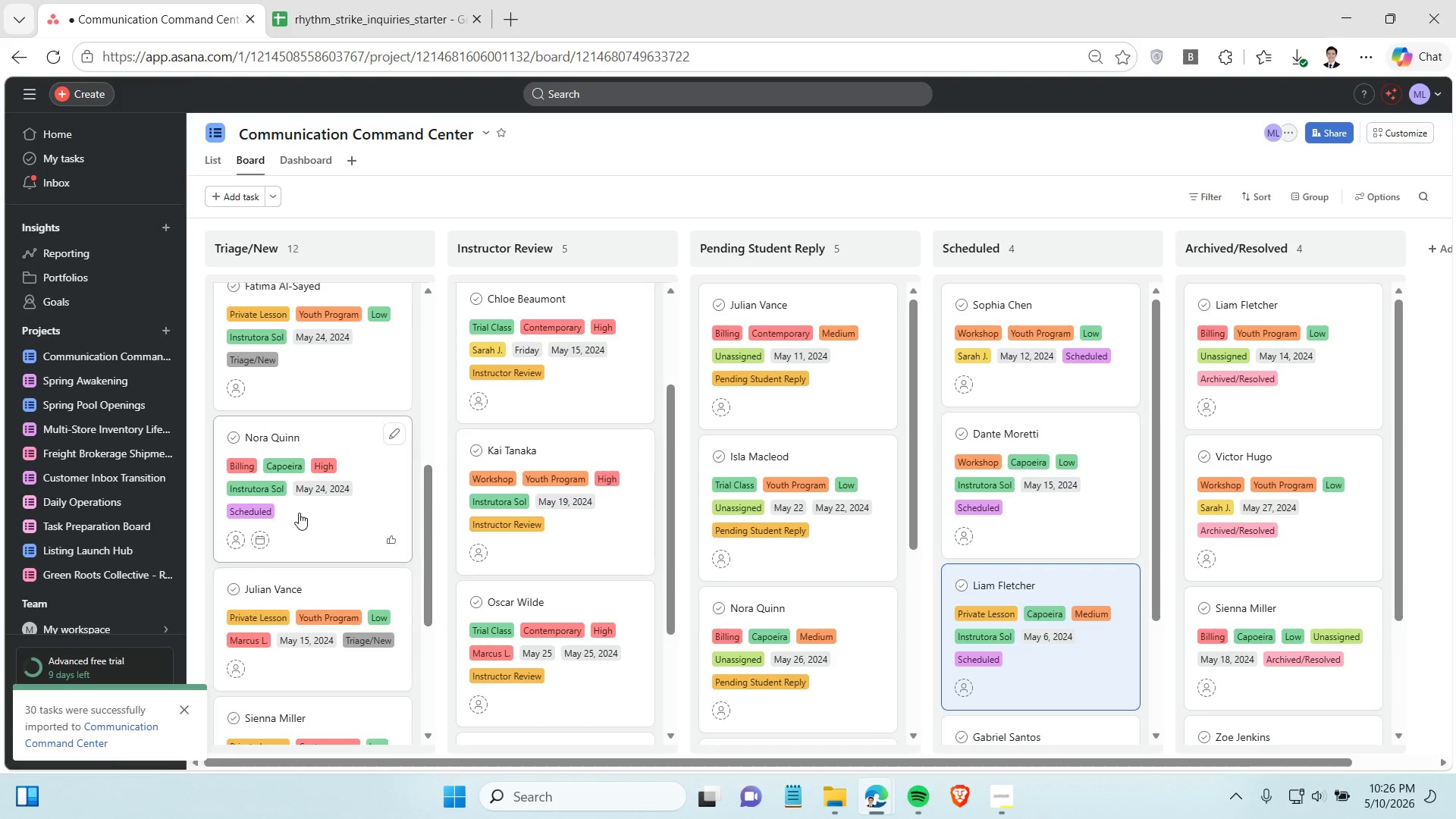 
scroll: coordinate [299, 513], scroll_direction: down, amount: 1.0
 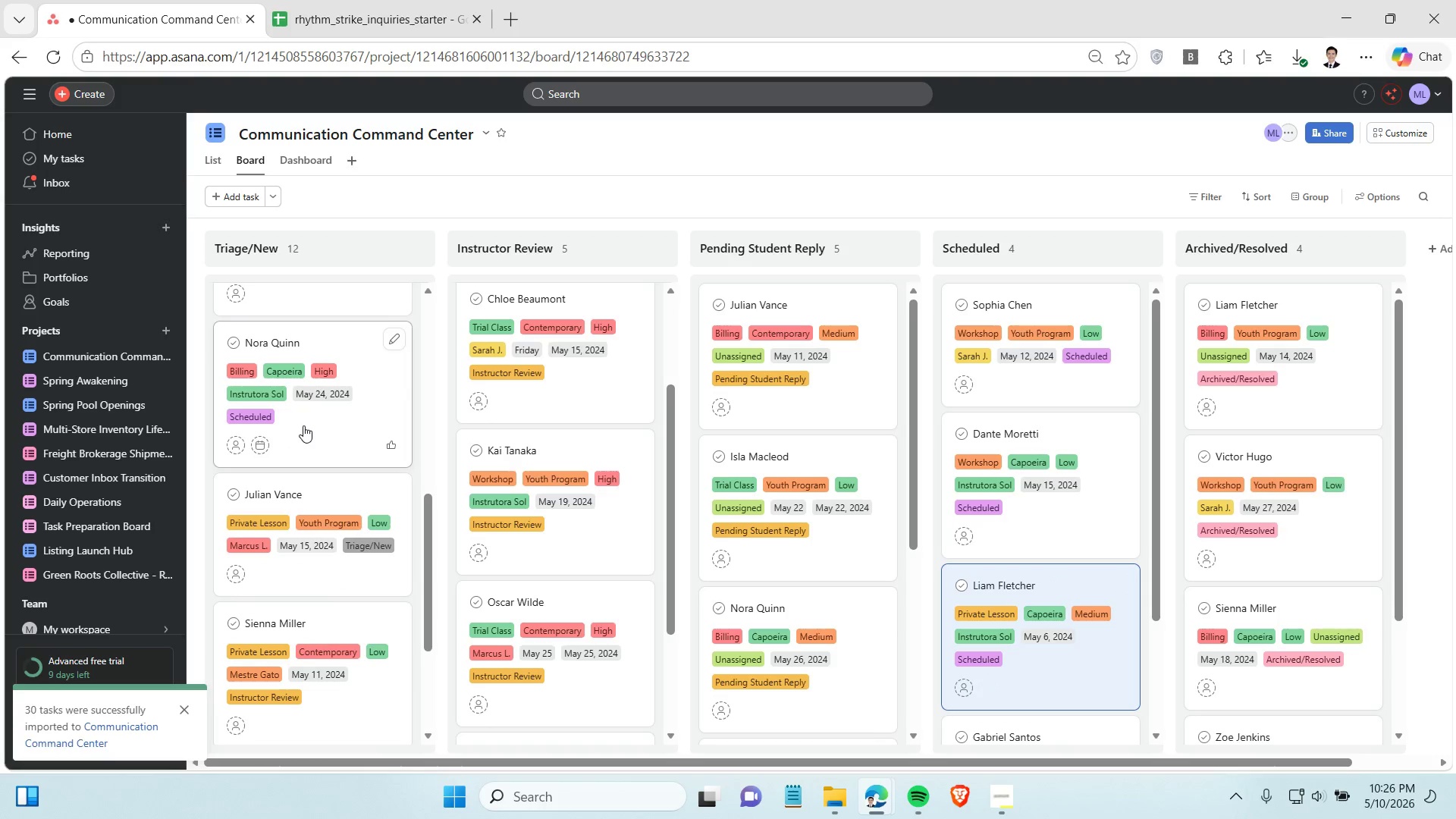 
left_click_drag(start_coordinate=[303, 425], to_coordinate=[1027, 594])
 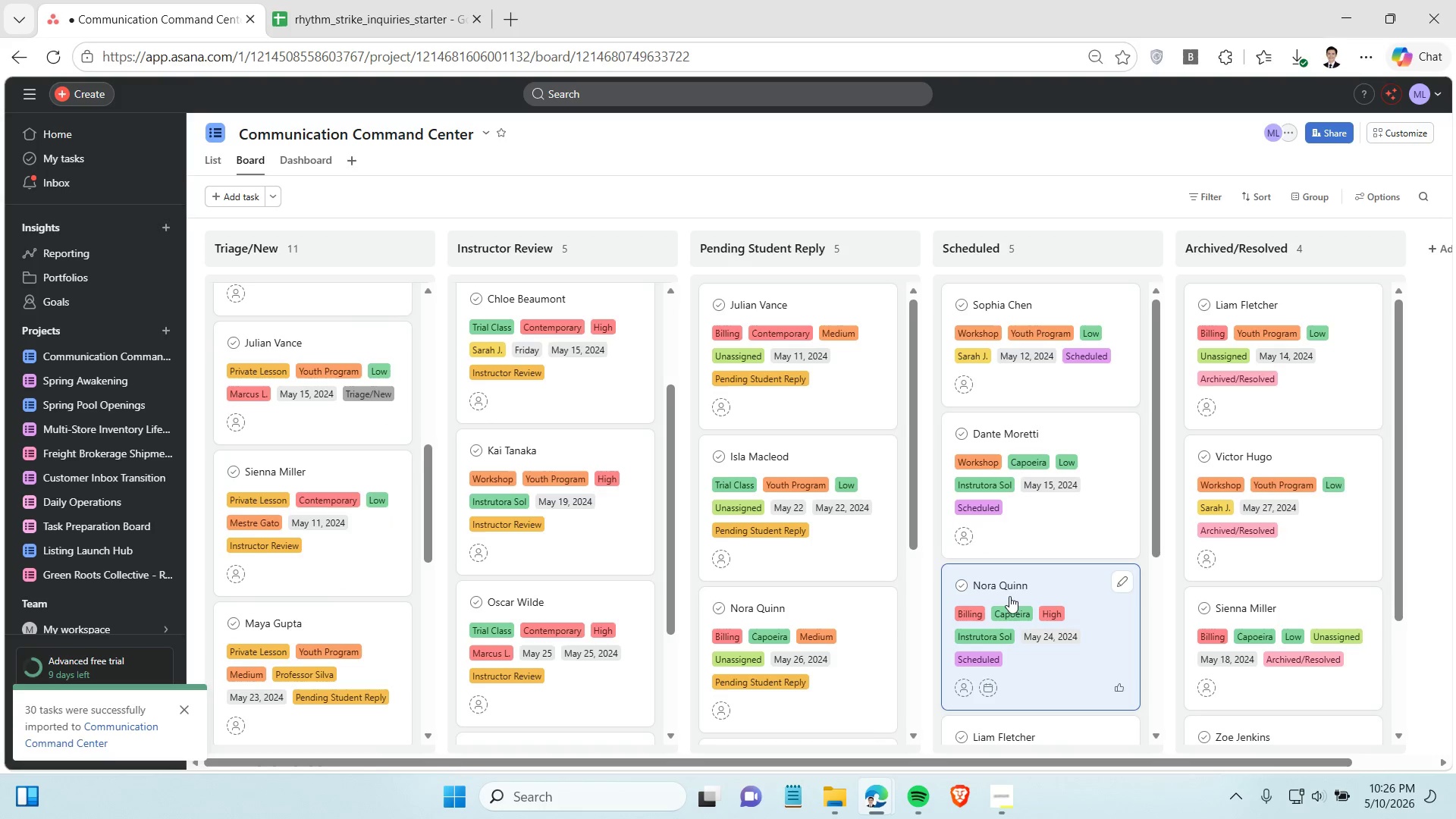 
scroll: coordinate [1009, 610], scroll_direction: down, amount: 5.0
 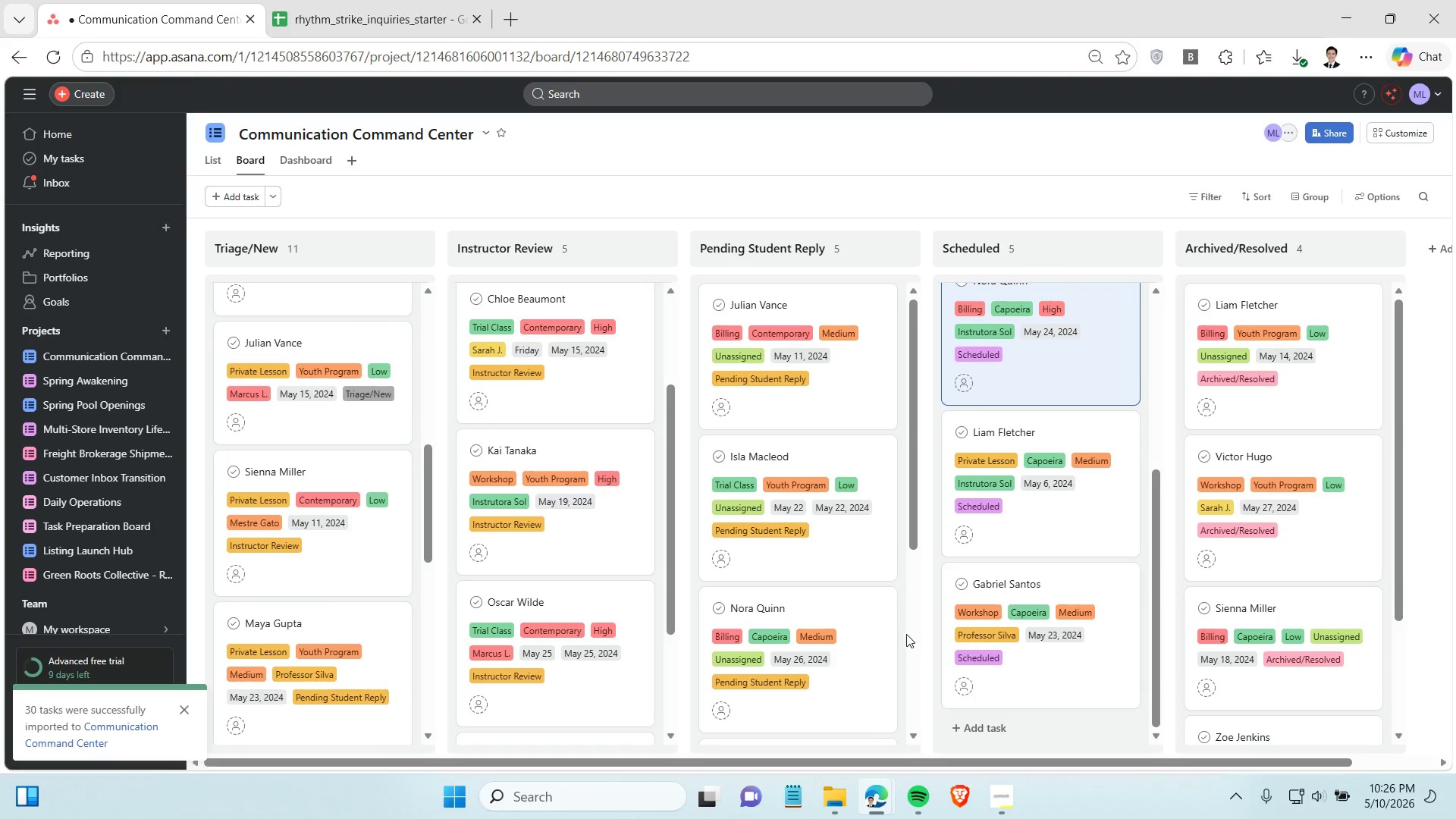 
left_click([924, 609])
 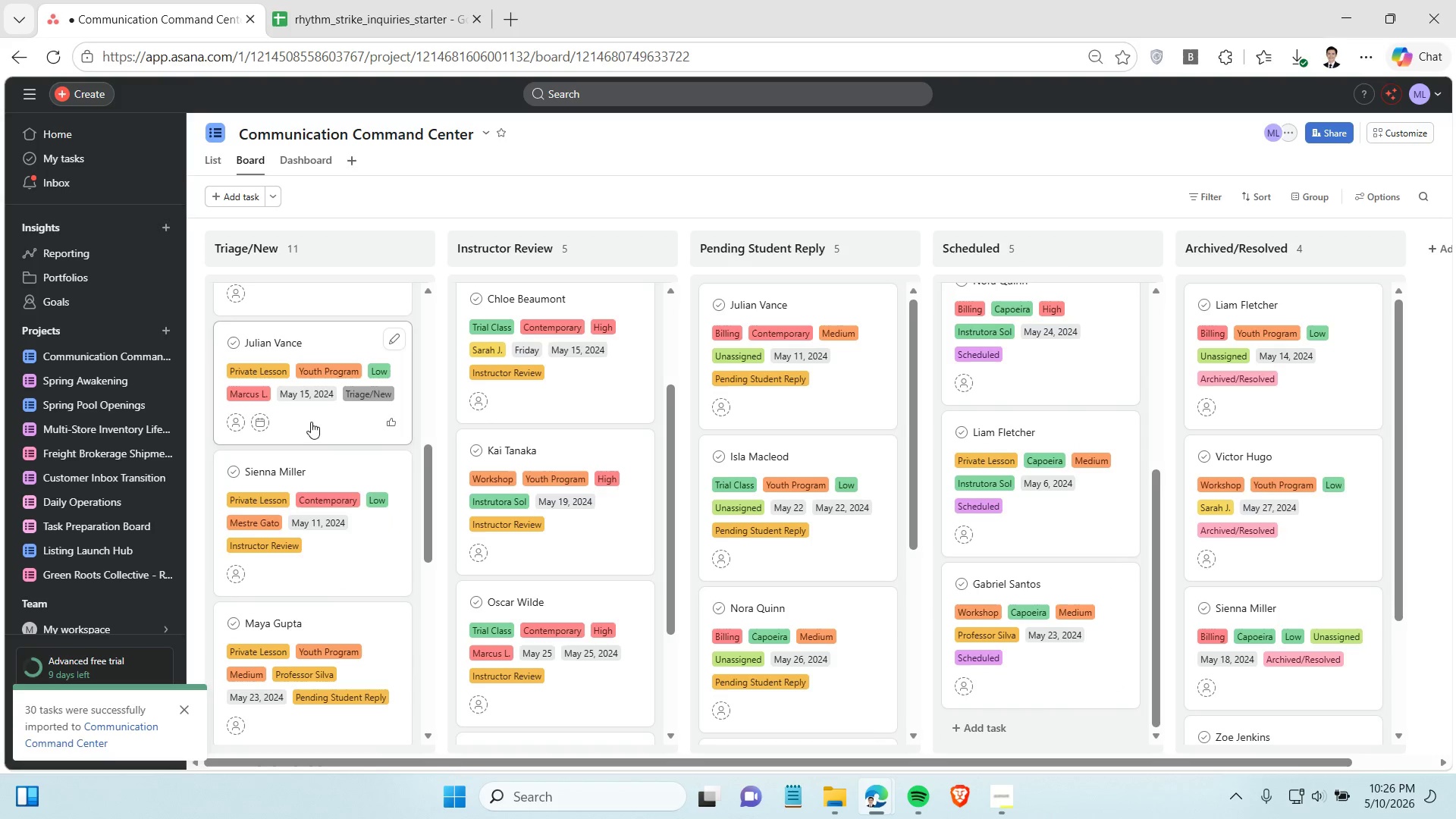 
scroll: coordinate [313, 435], scroll_direction: down, amount: 1.0
 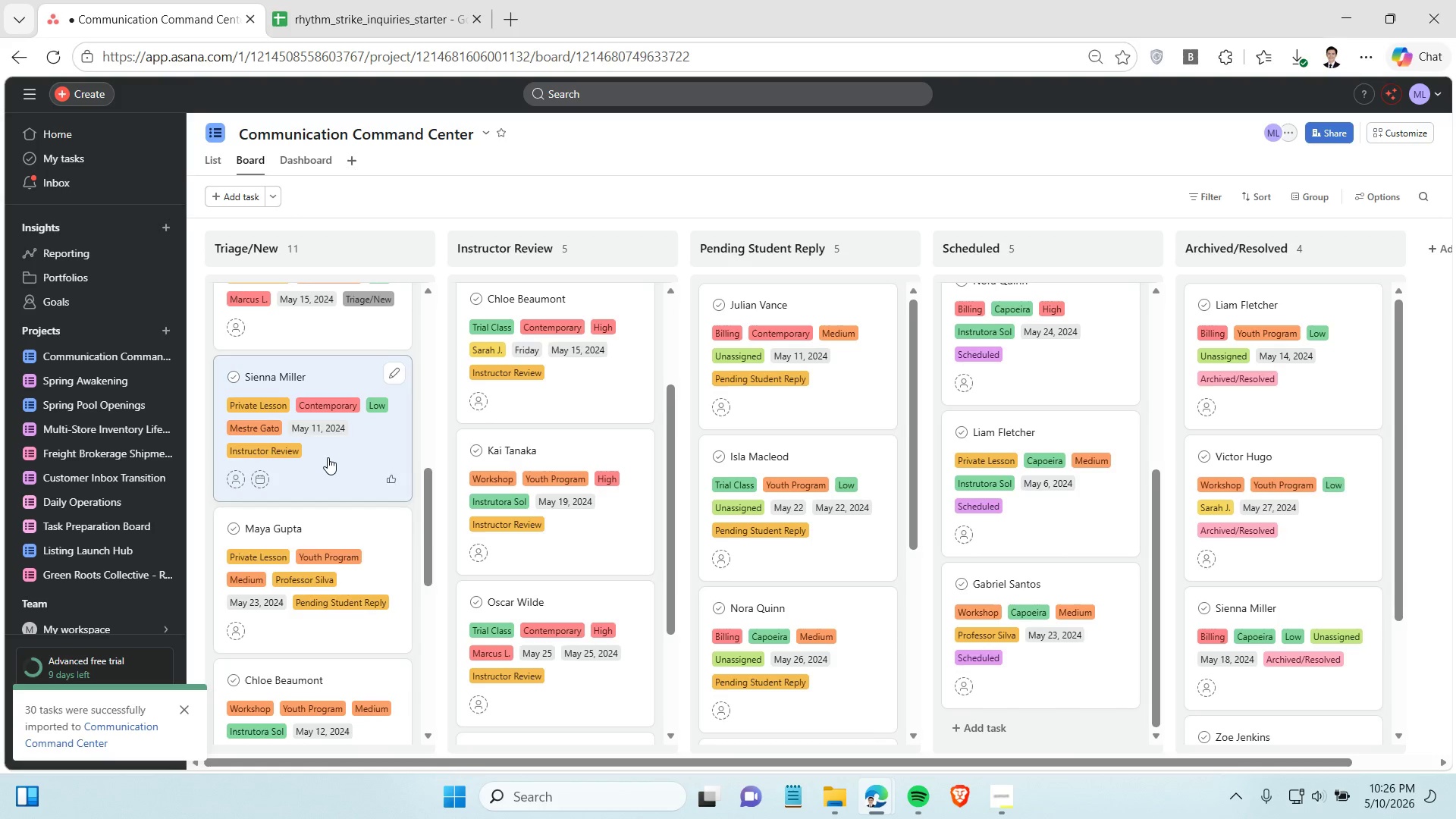 
left_click_drag(start_coordinate=[328, 457], to_coordinate=[573, 522])
 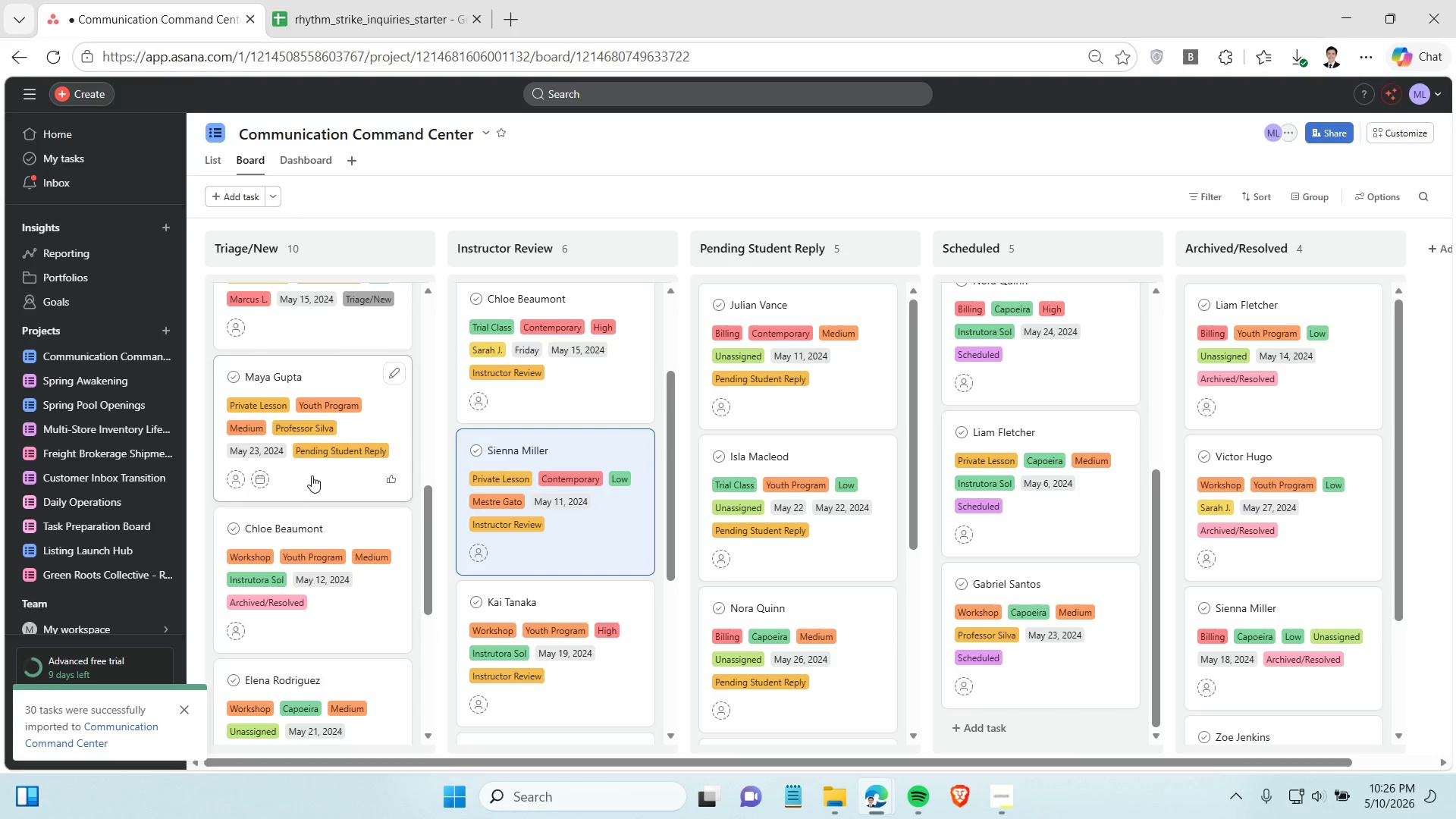 
left_click_drag(start_coordinate=[312, 475], to_coordinate=[792, 560])
 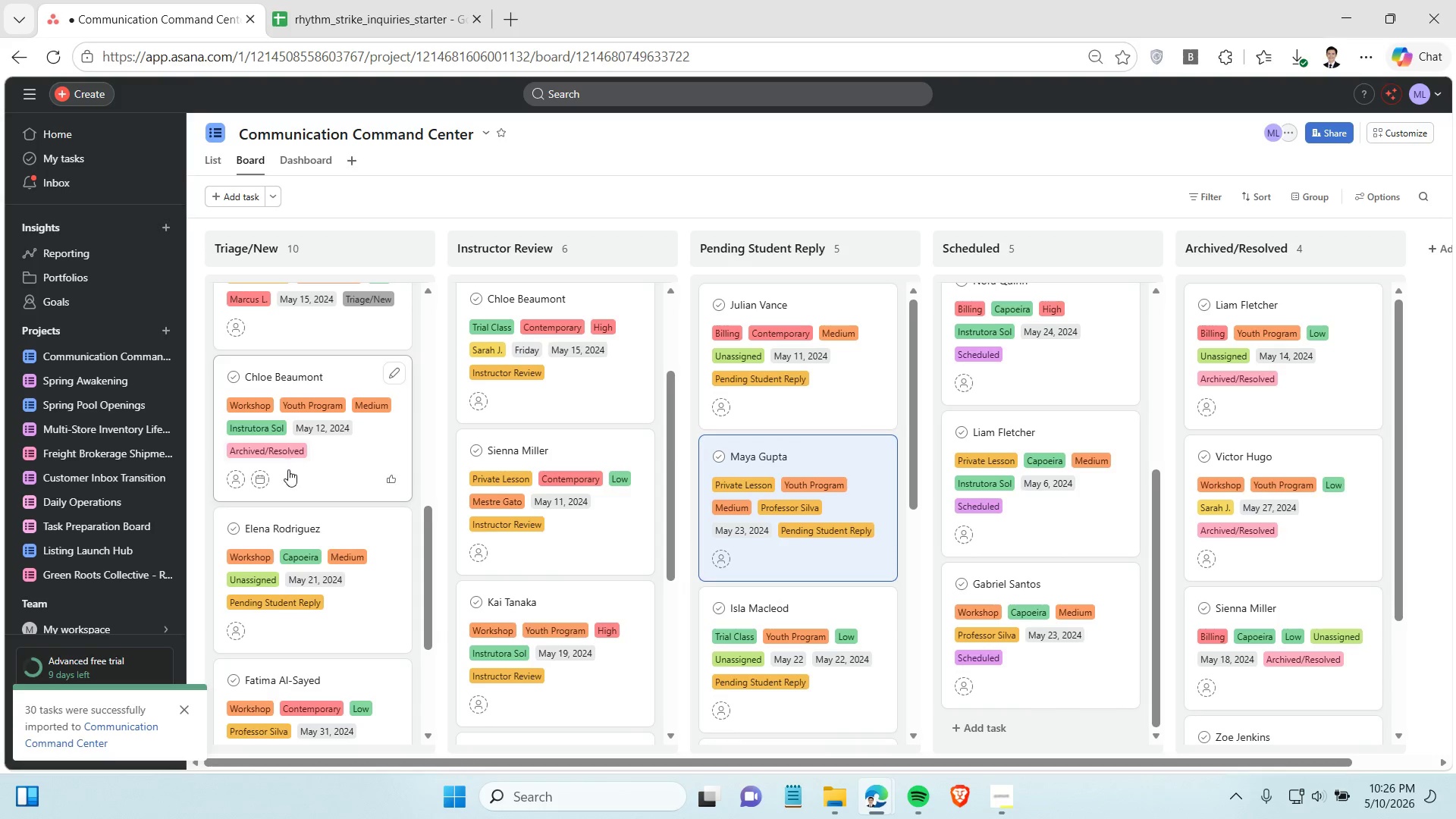 
left_click_drag(start_coordinate=[295, 470], to_coordinate=[1277, 485])